 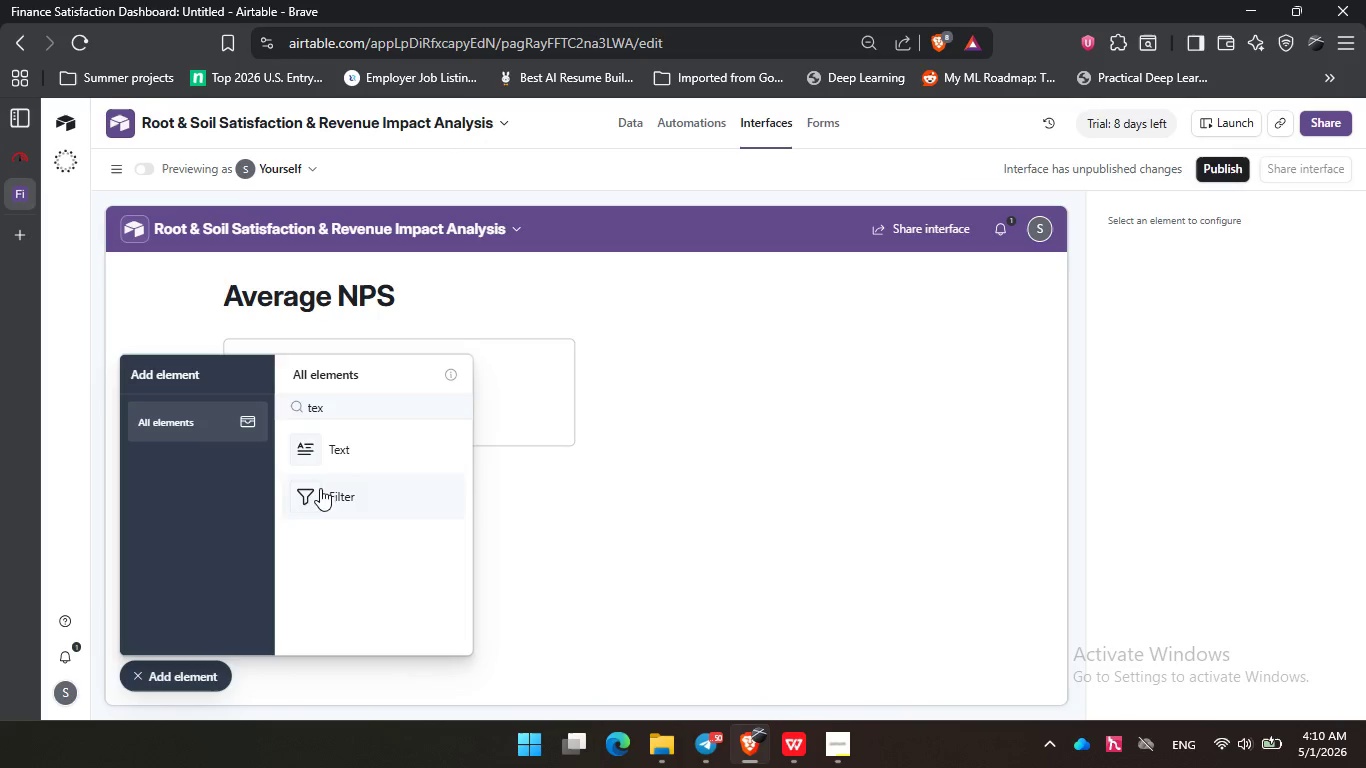 
left_click([334, 460])
 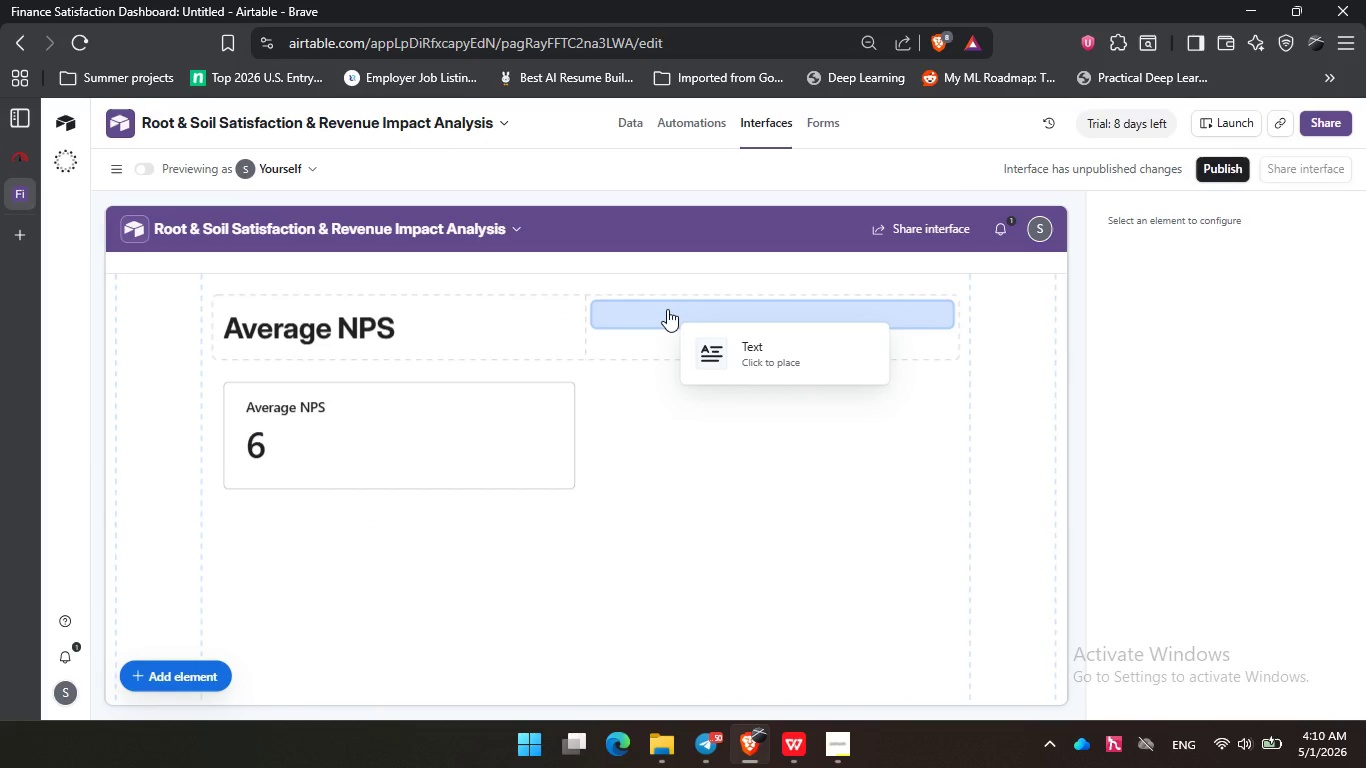 
left_click([668, 309])
 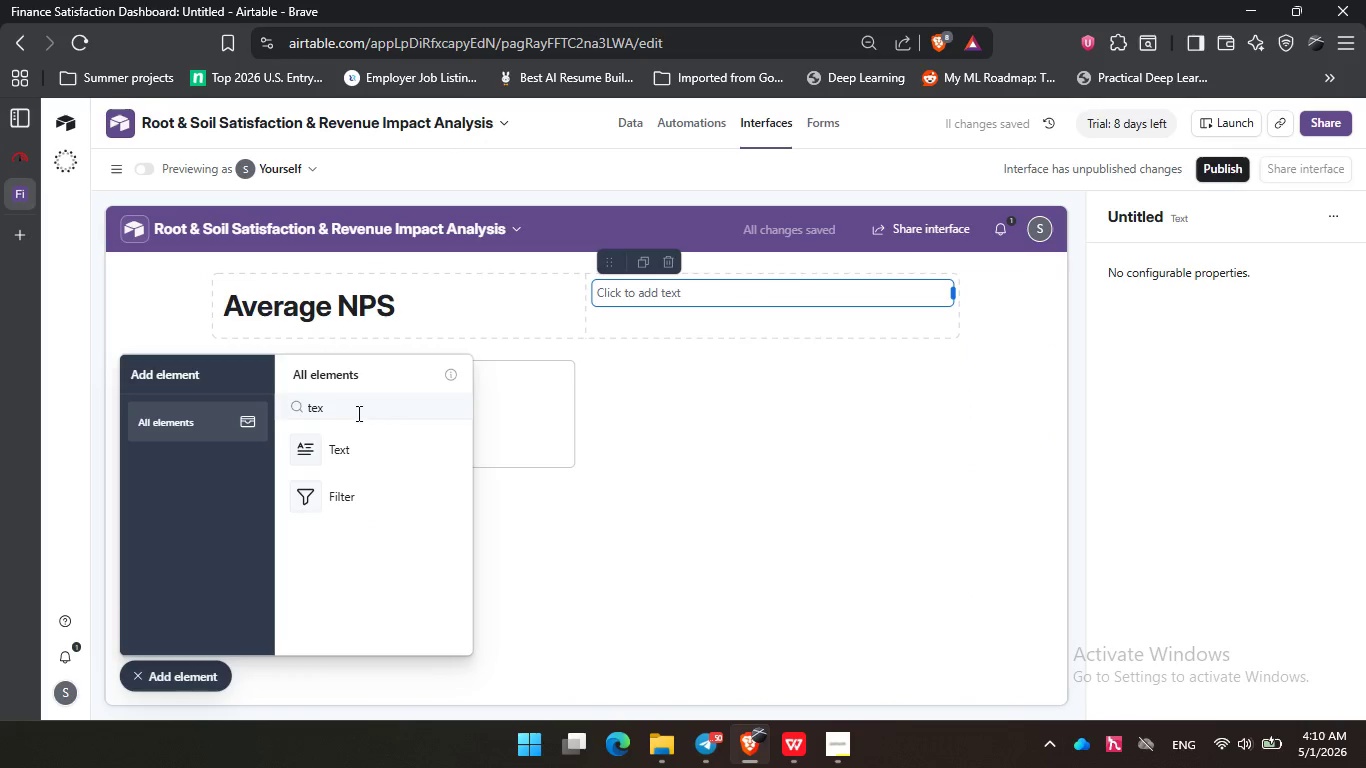 
left_click_drag(start_coordinate=[352, 409], to_coordinate=[298, 407])
 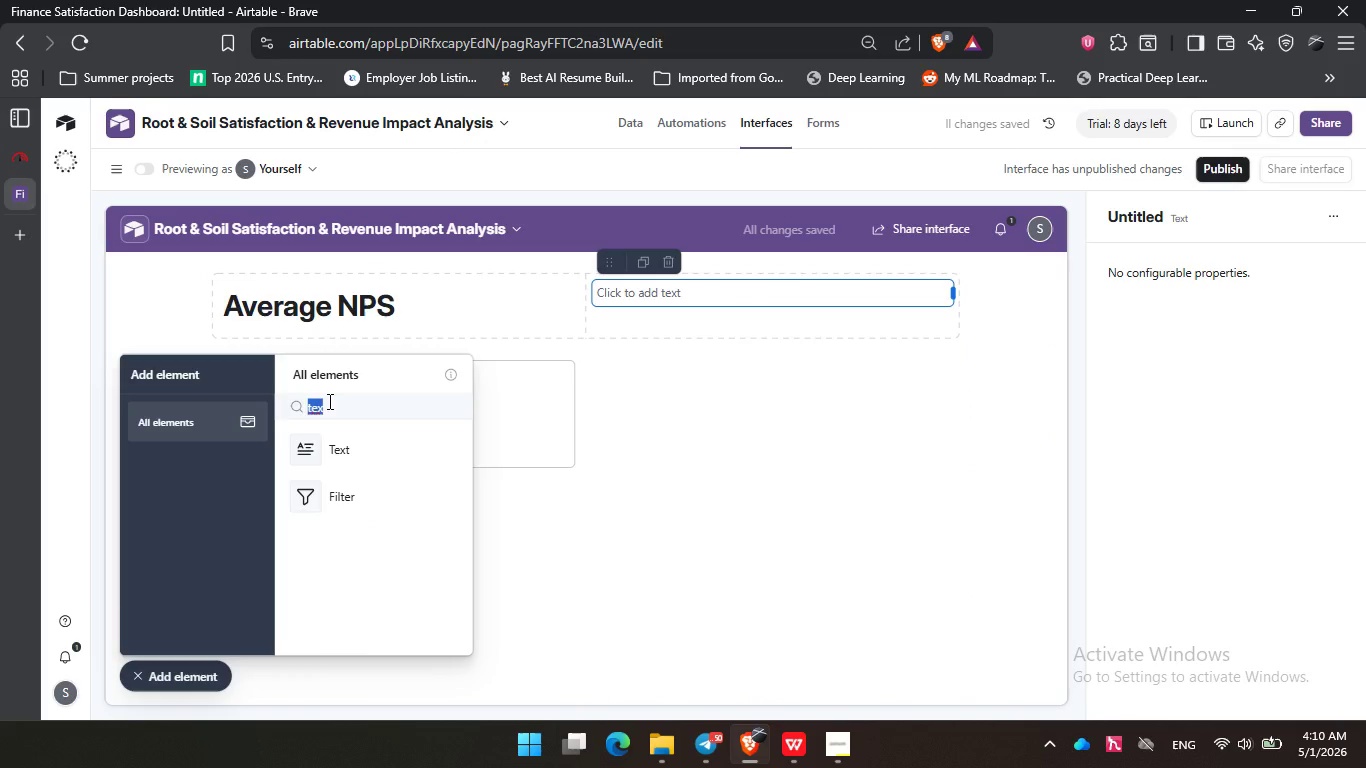 
key(Backspace)
 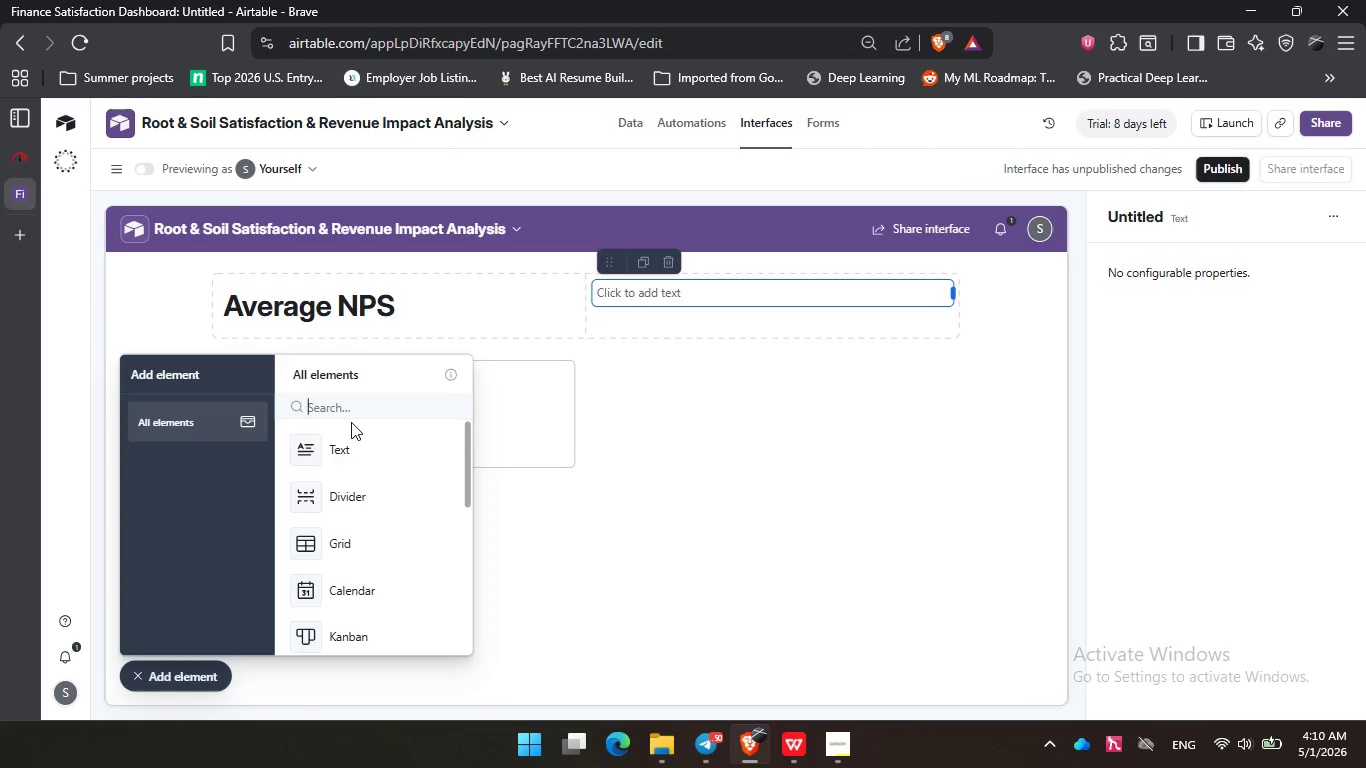 
type(nu)
 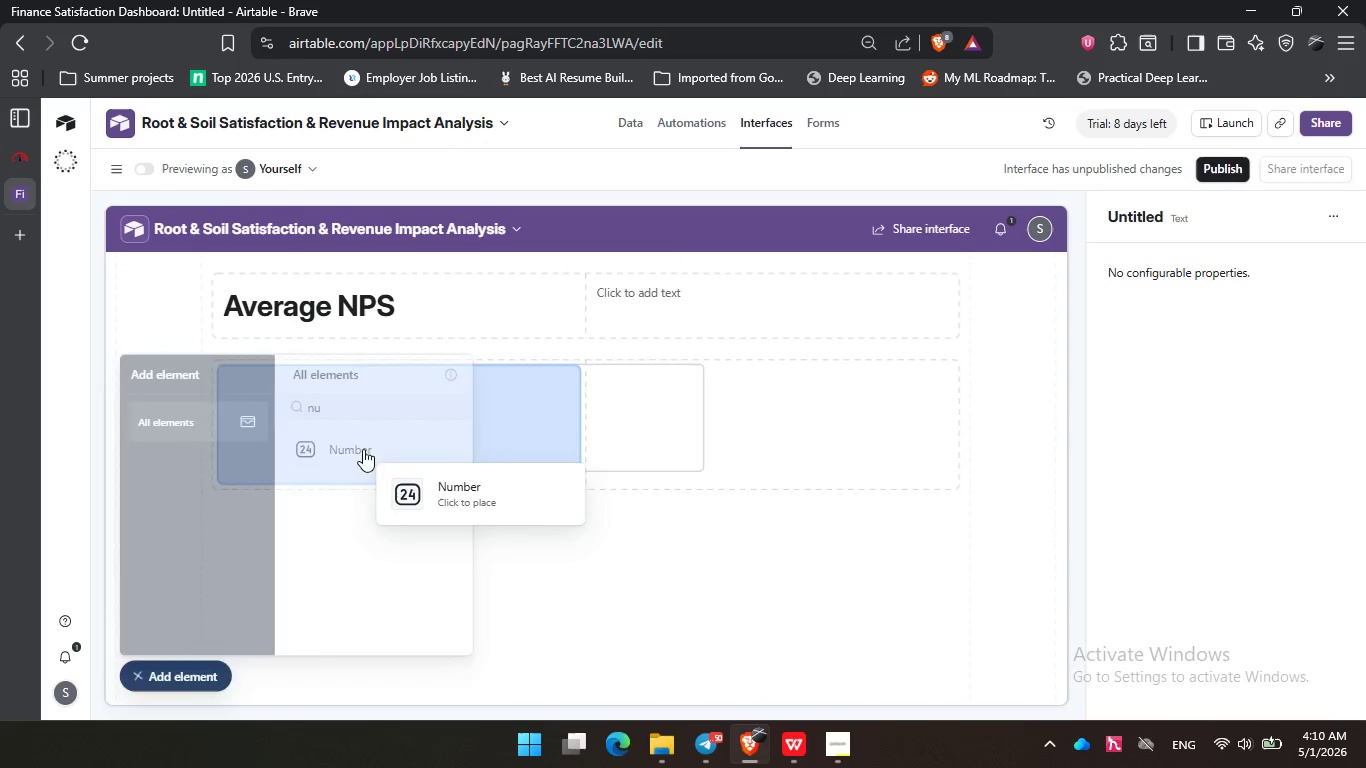 
left_click([363, 449])
 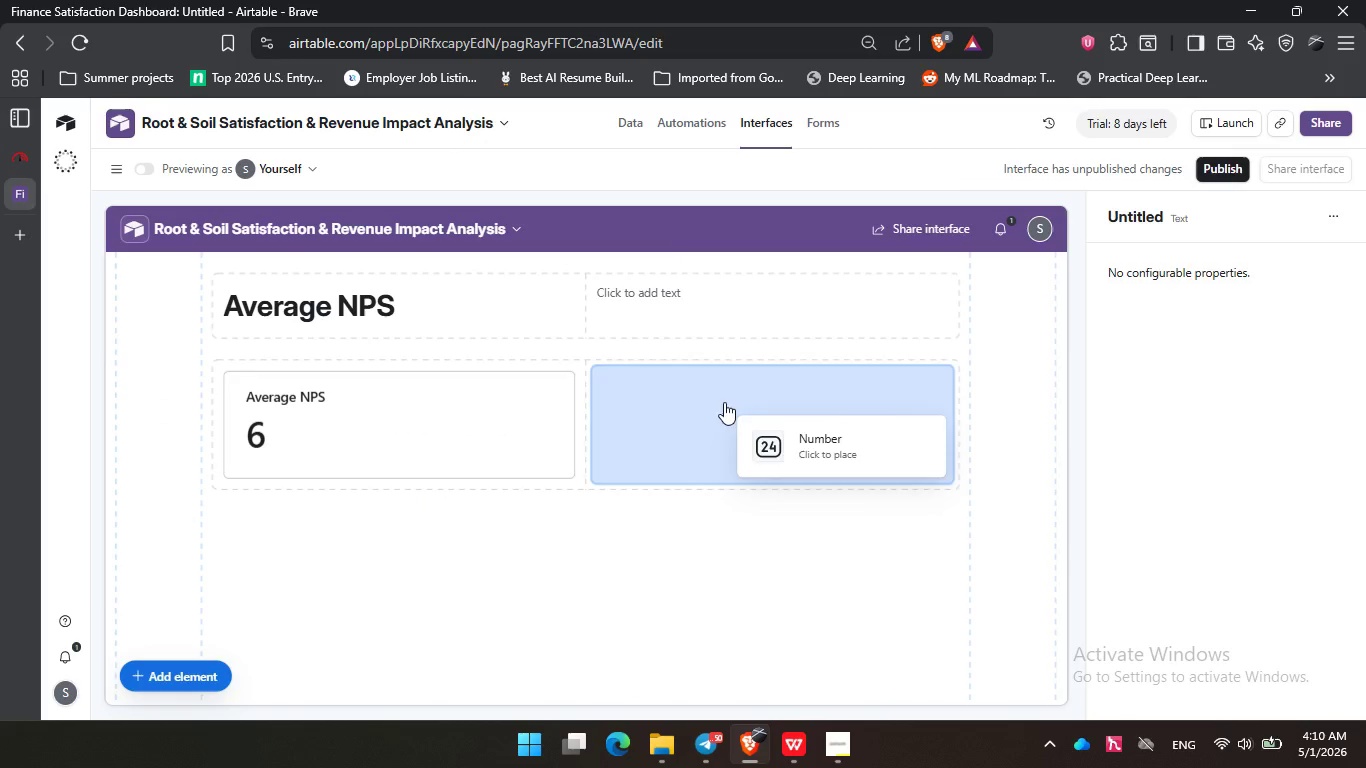 
left_click([724, 402])
 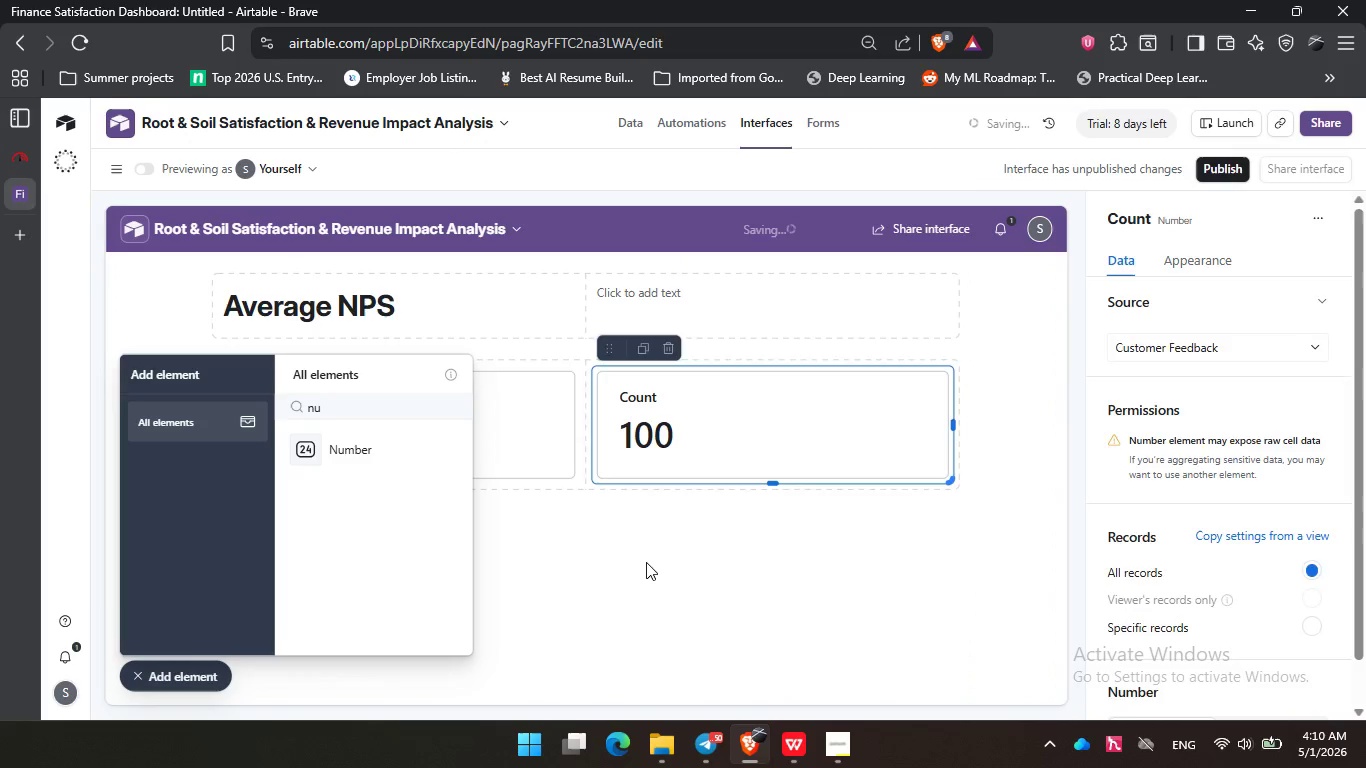 
left_click([646, 562])
 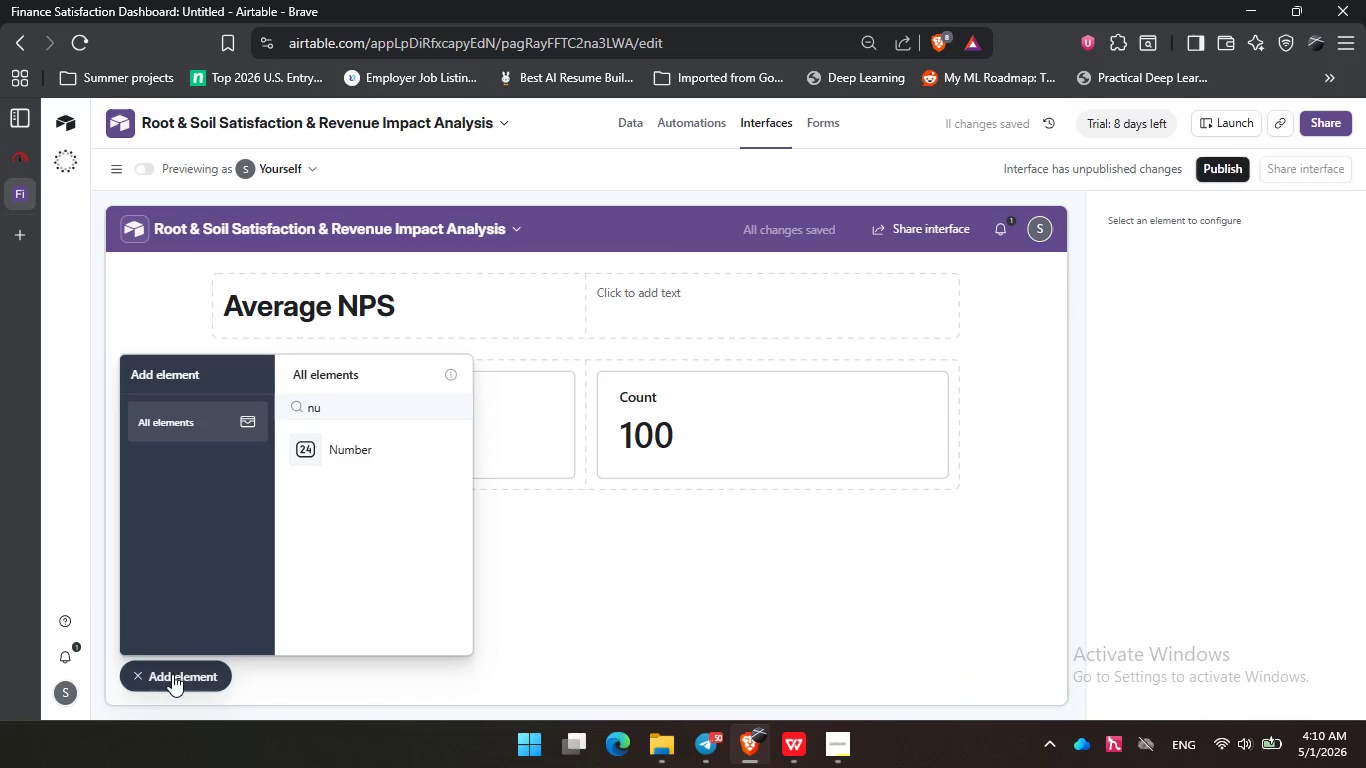 
left_click([172, 674])
 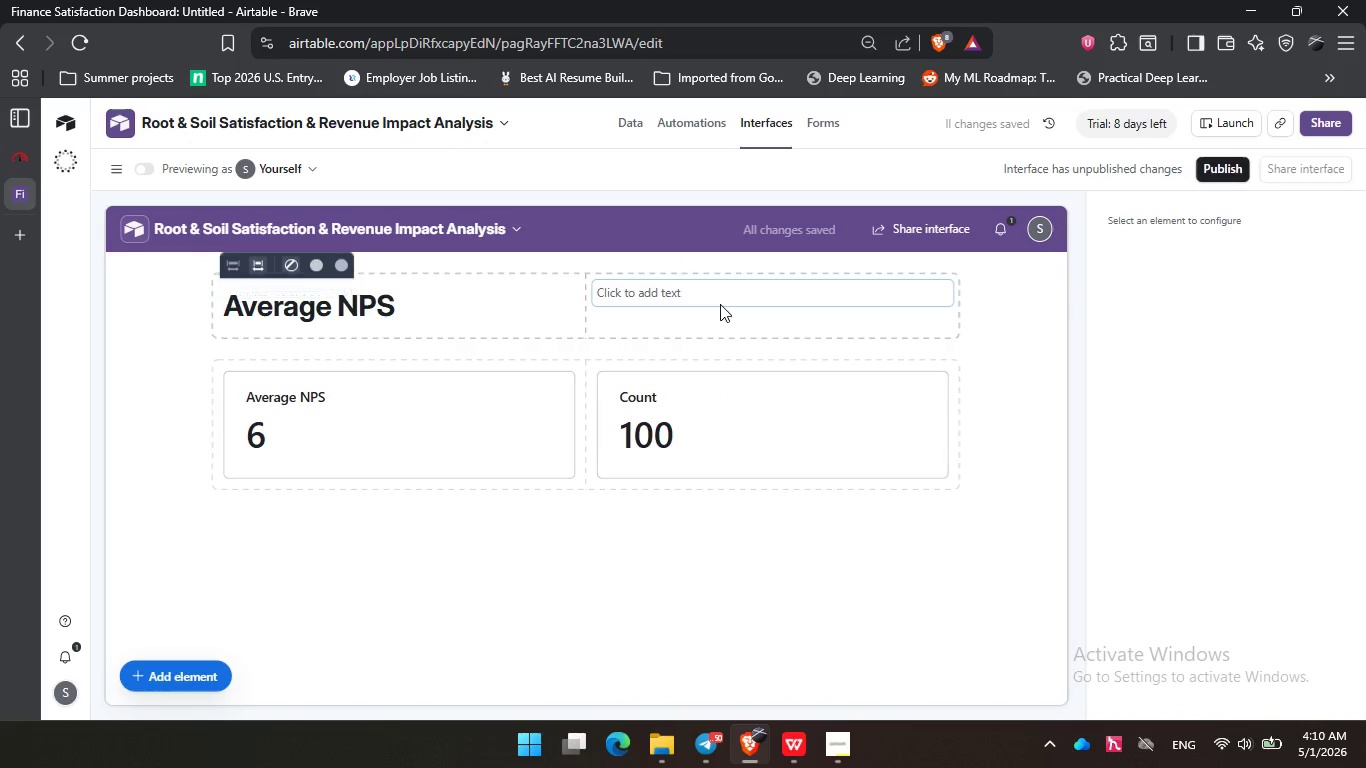 
left_click([720, 304])
 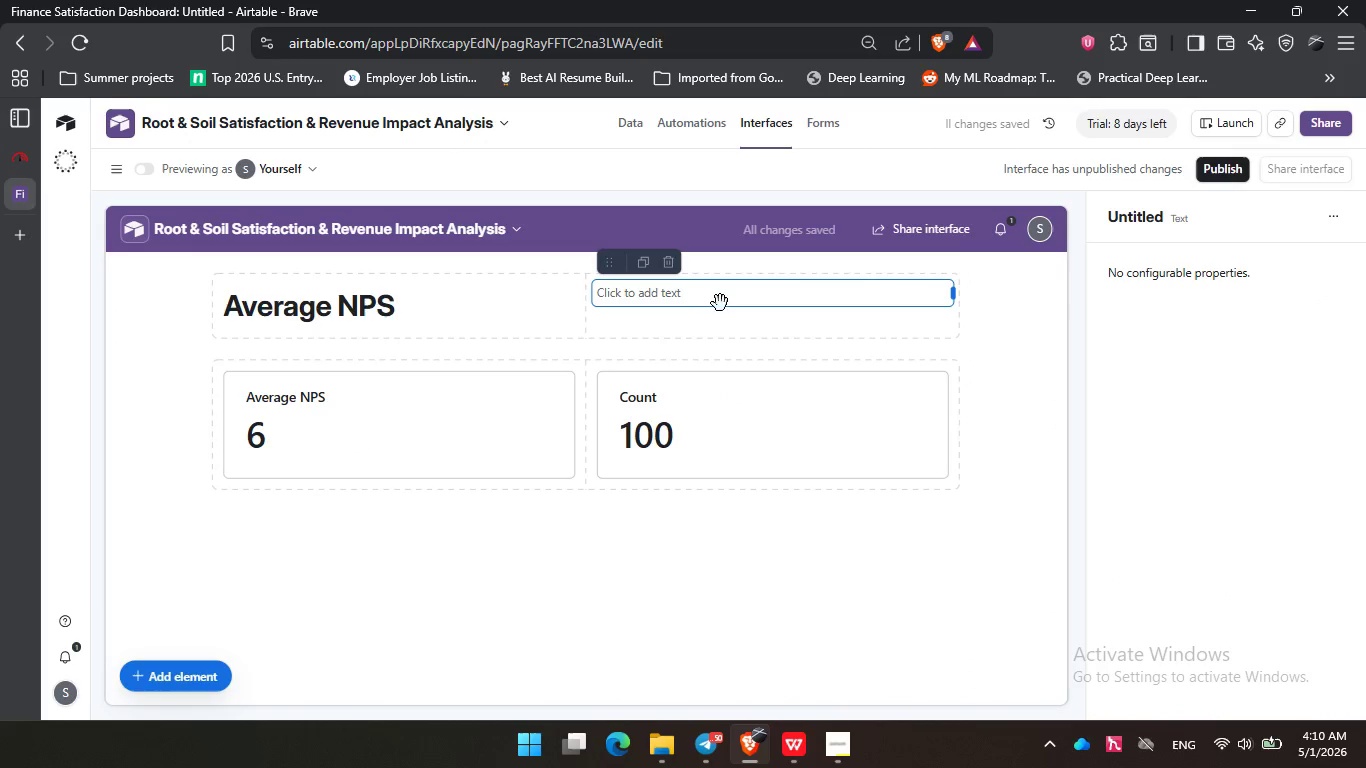 
left_click([702, 289])
 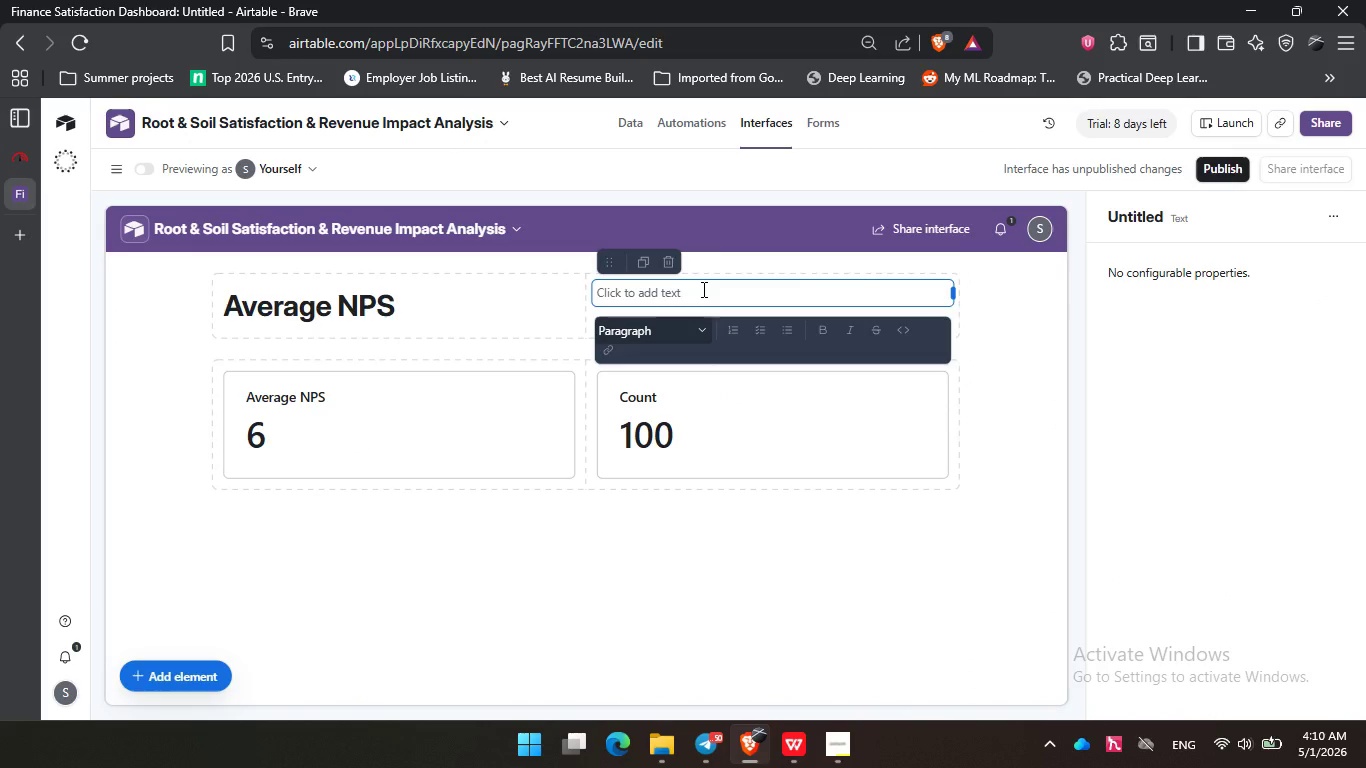 
type(Total Revenue at Risk)
 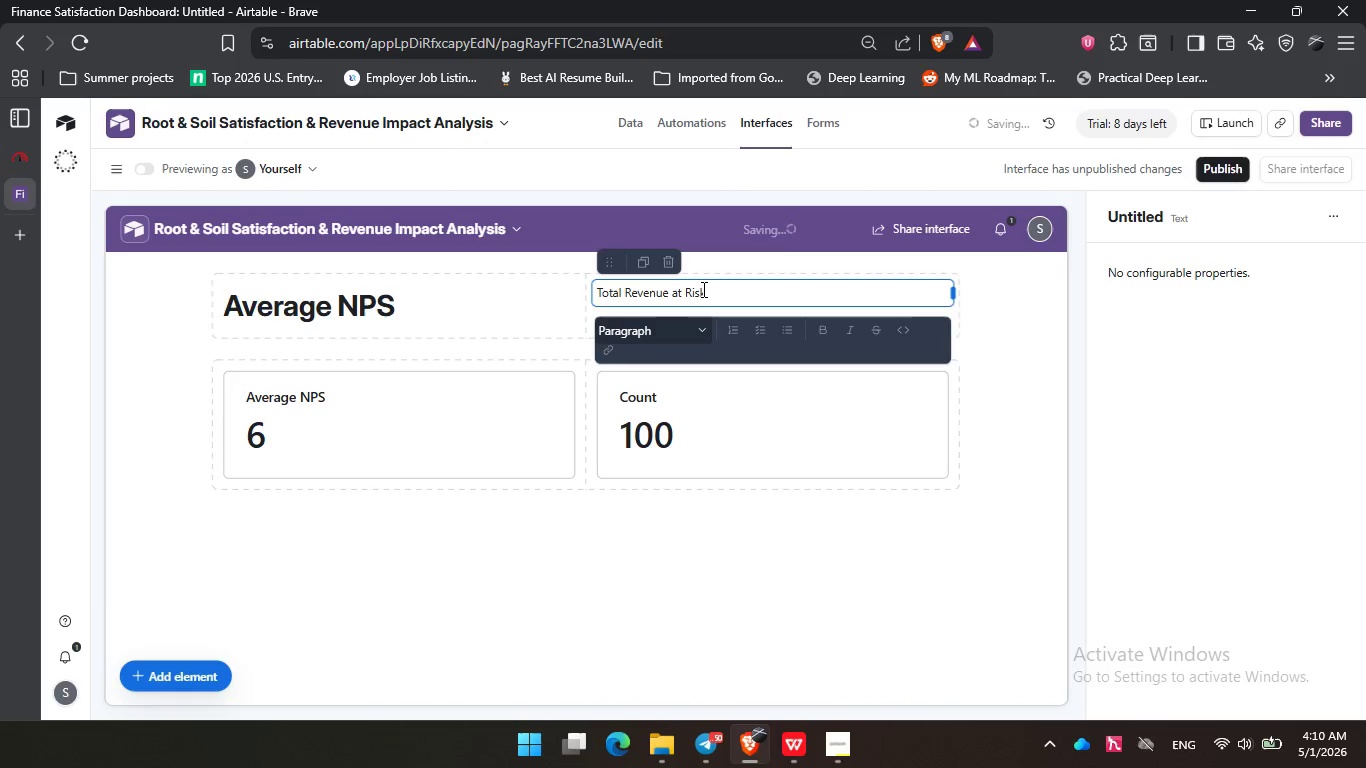 
left_click([826, 435])
 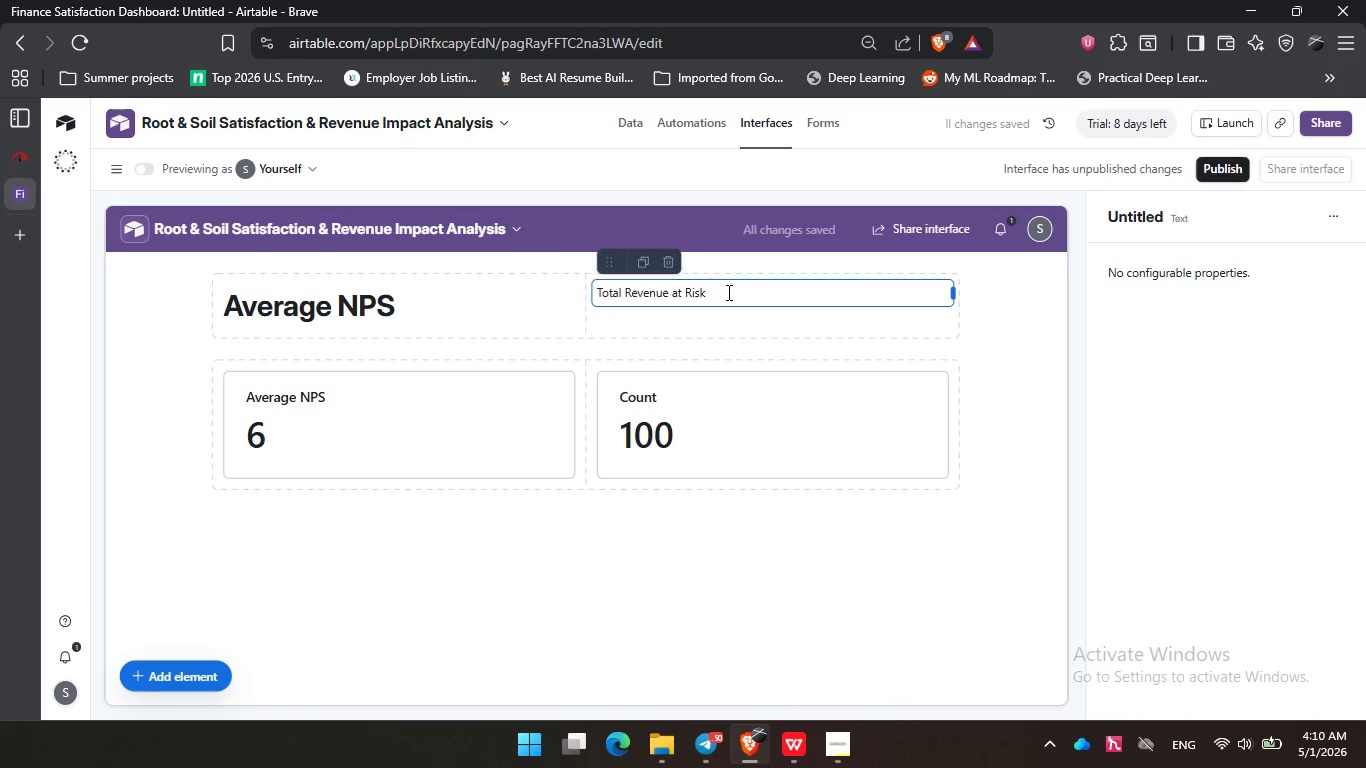 
left_click([727, 292])
 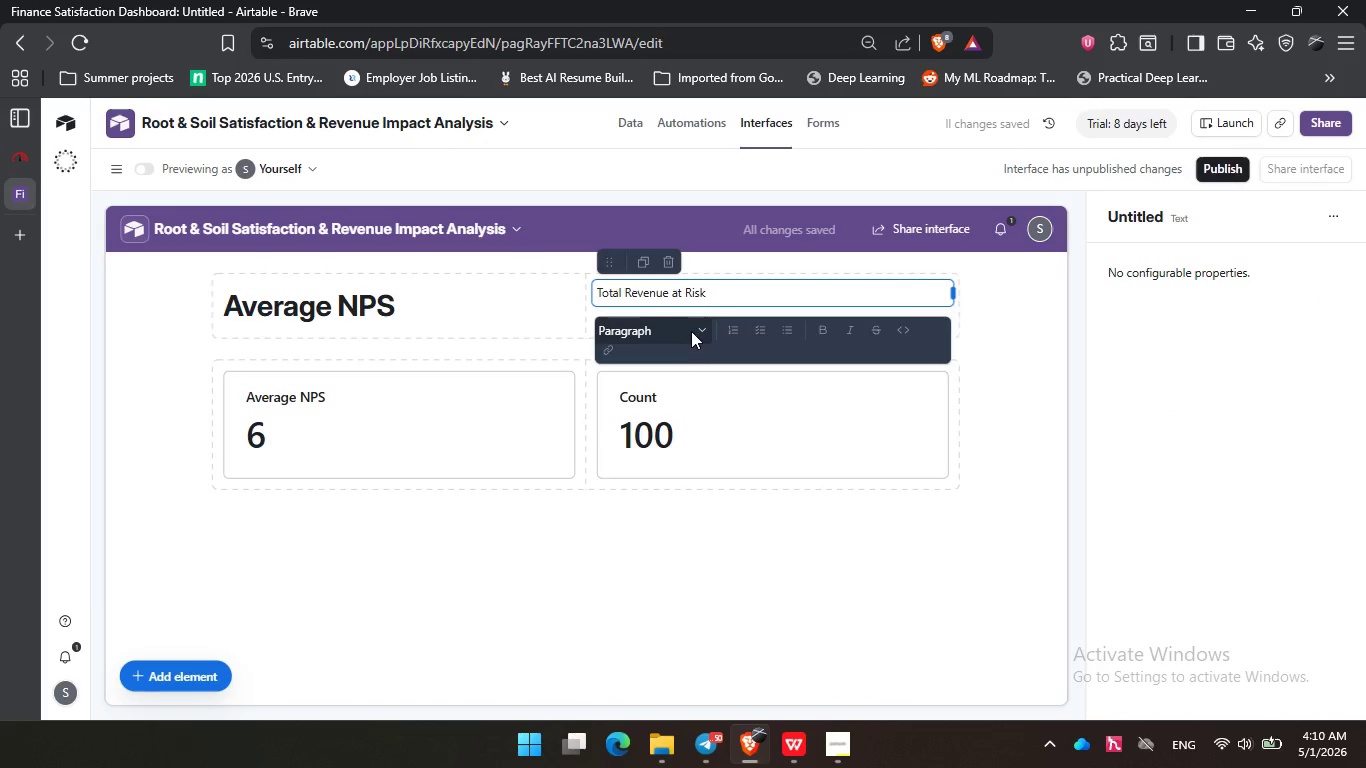 
left_click([691, 331])
 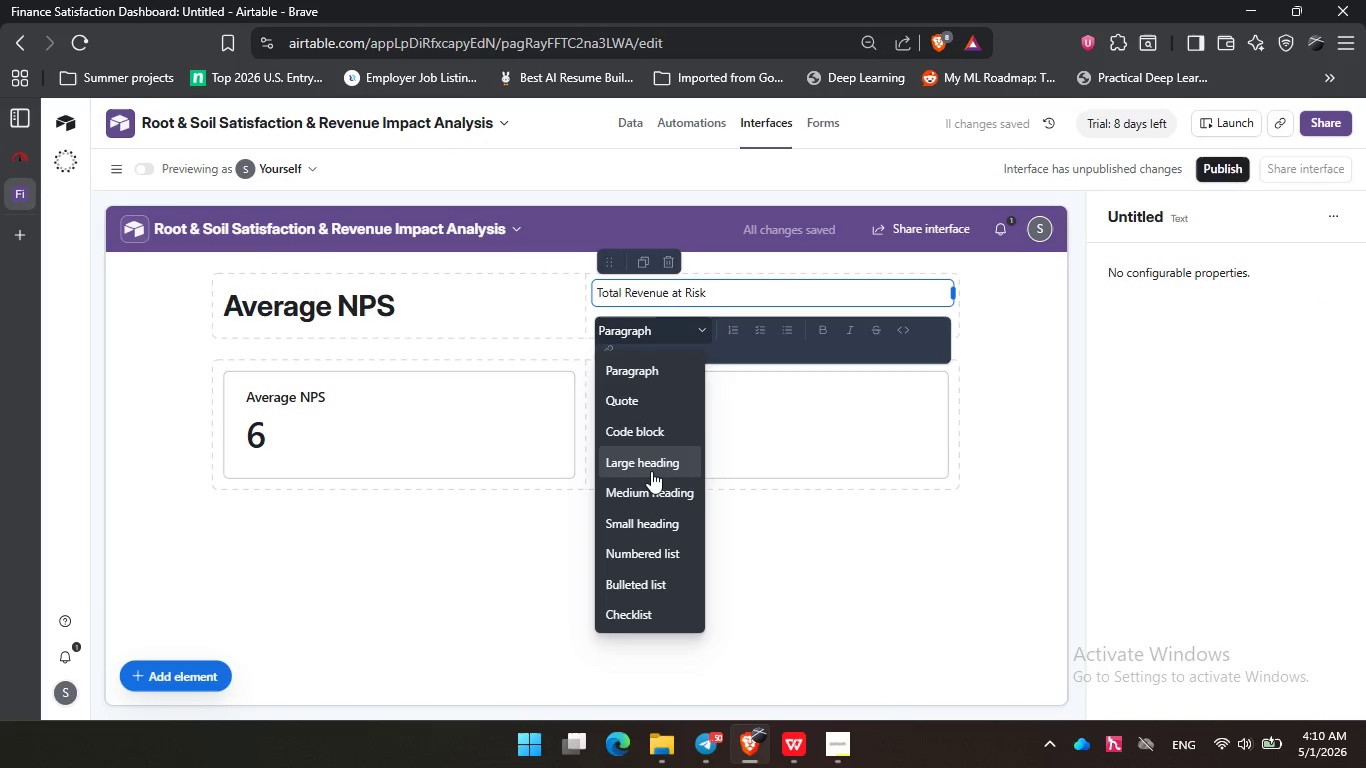 
left_click([651, 471])
 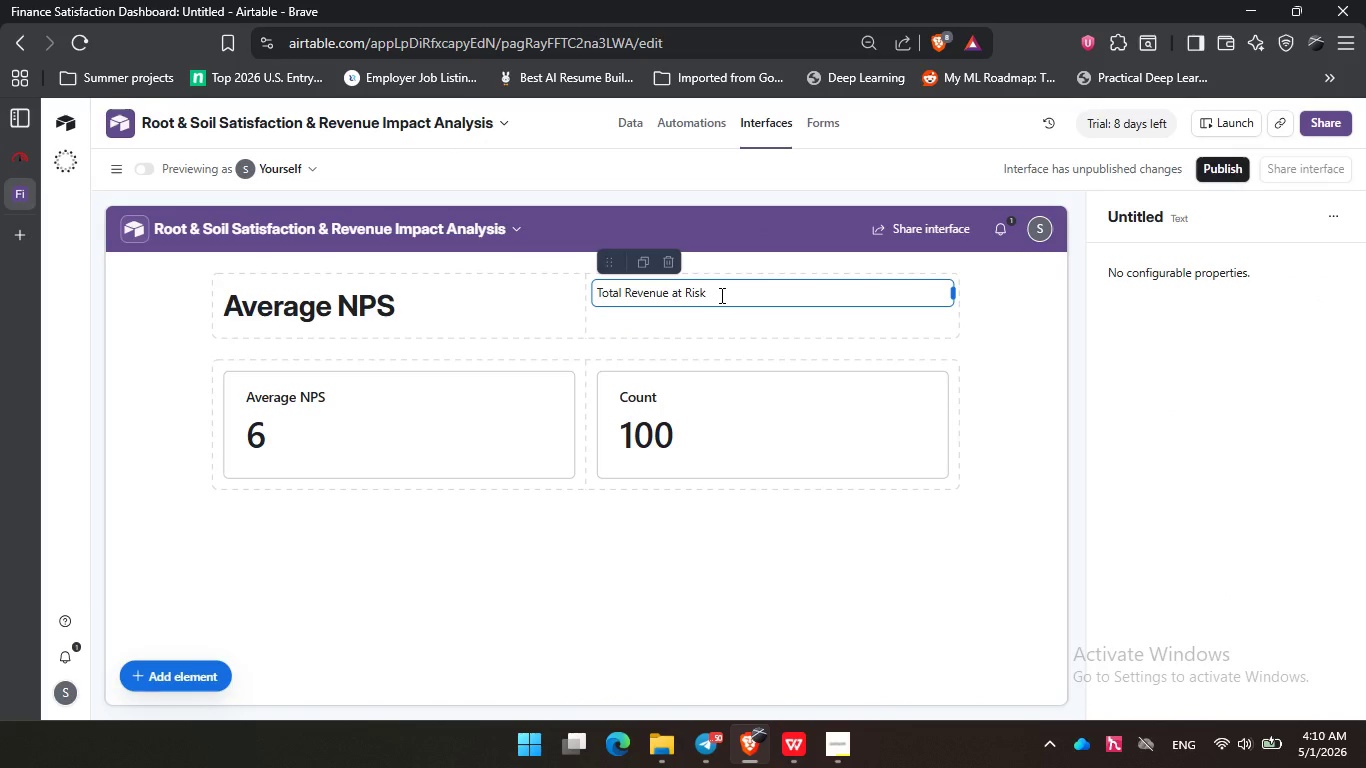 
left_click([720, 295])
 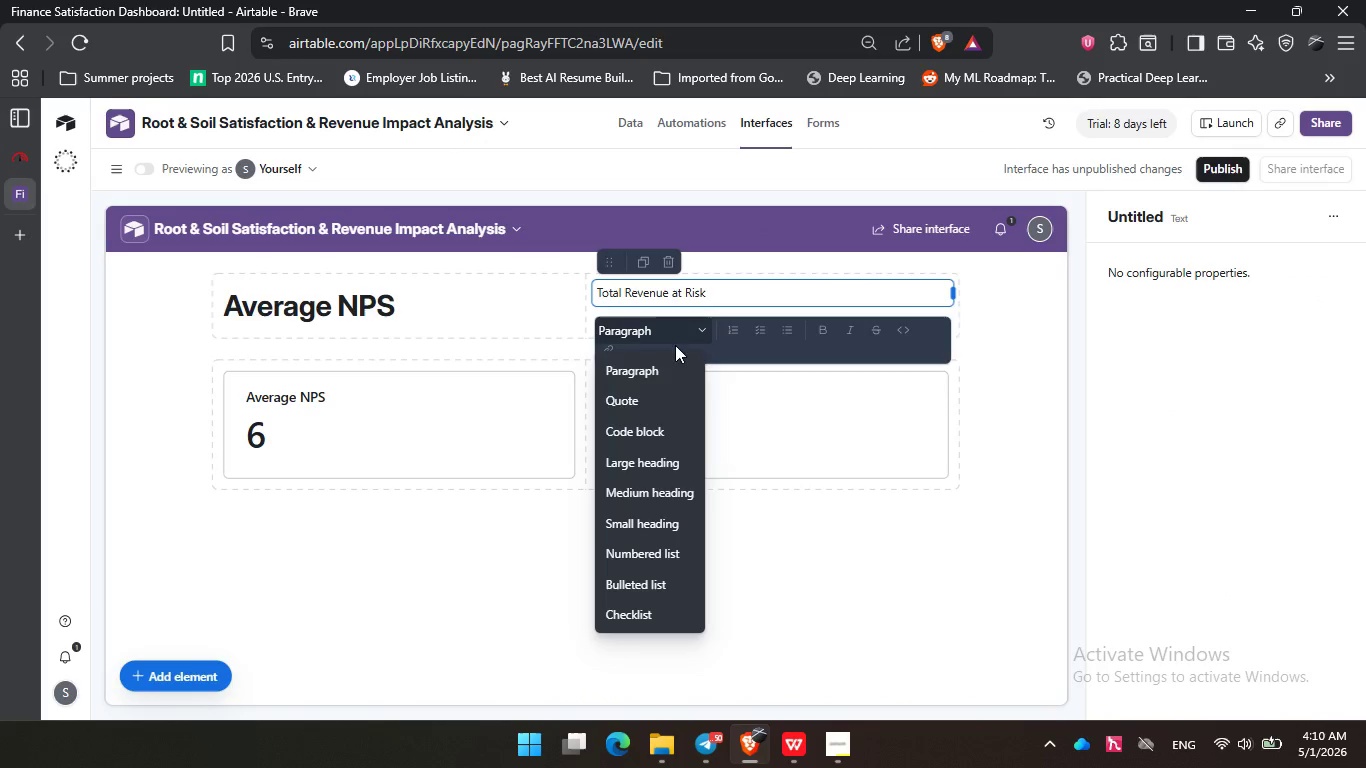 
left_click([677, 335])
 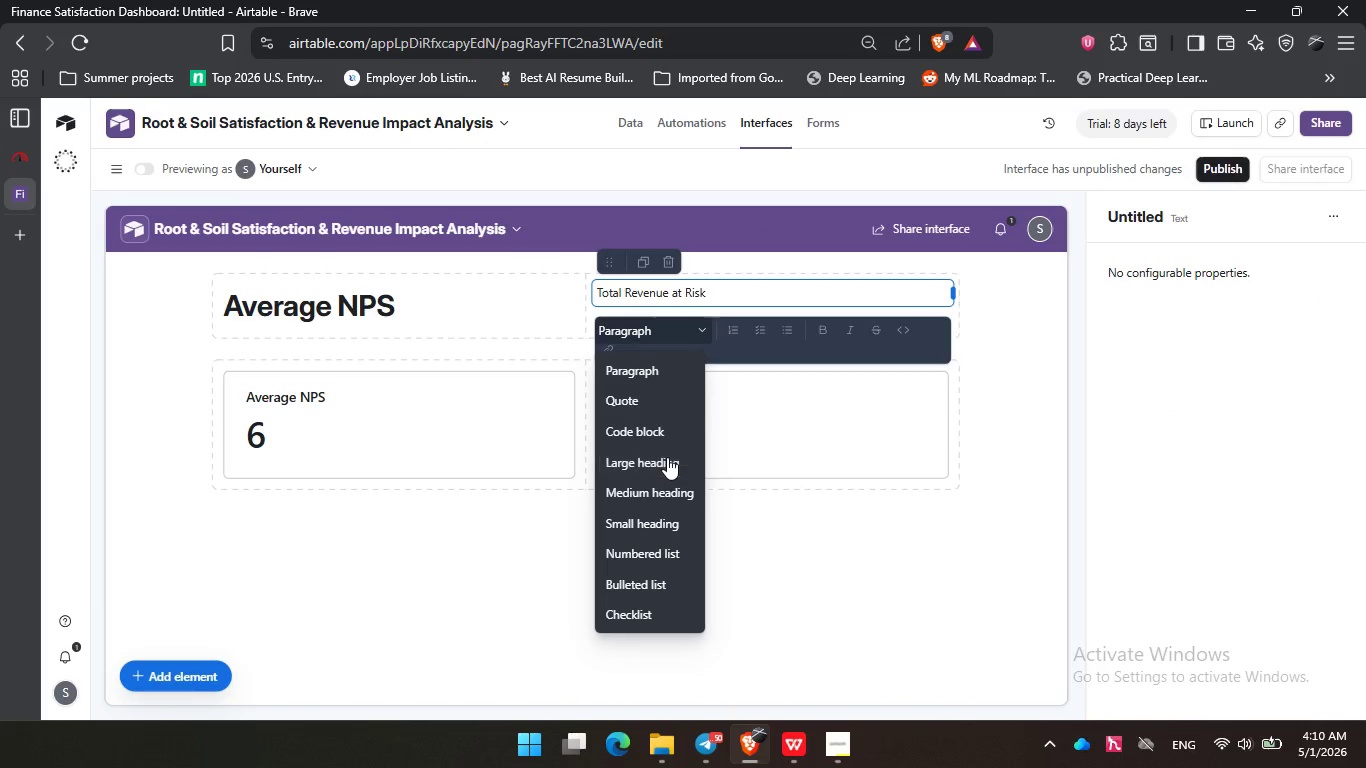 
left_click([667, 457])
 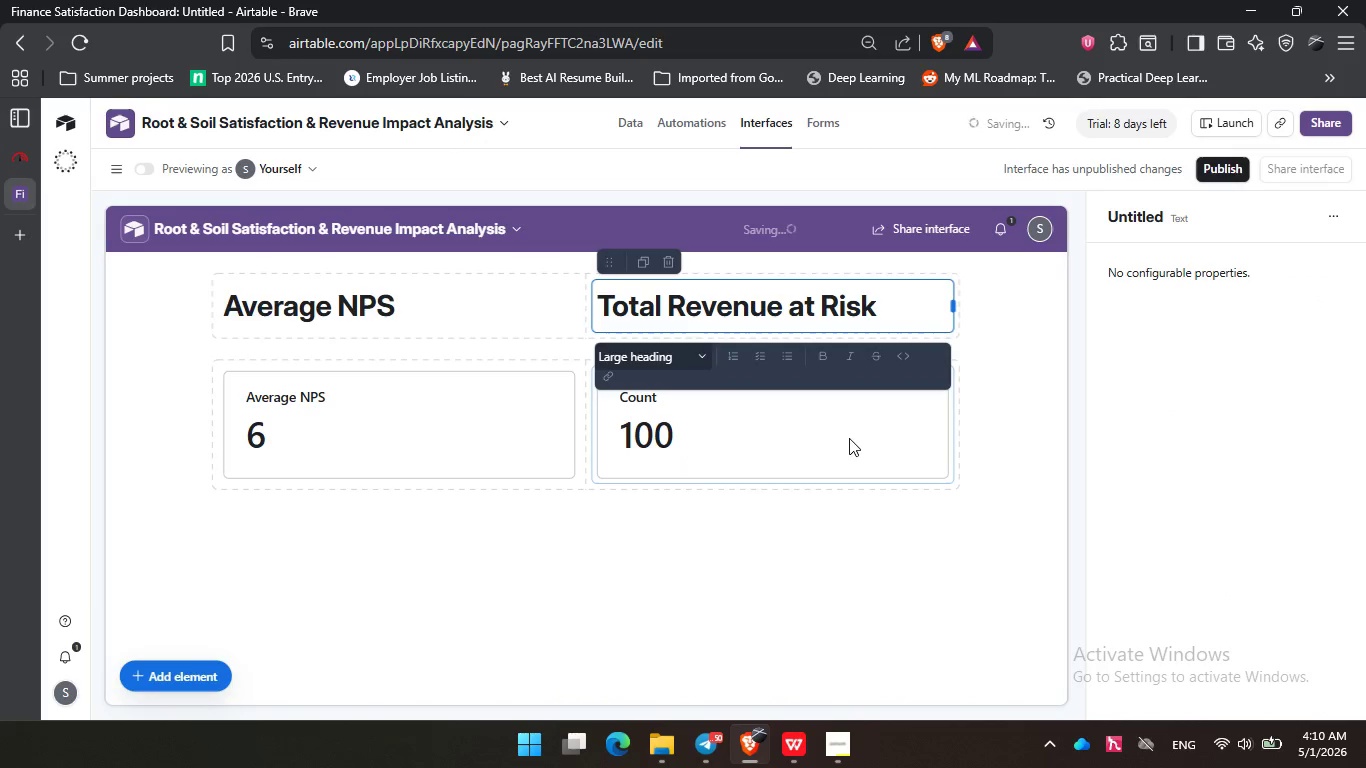 
left_click([849, 438])
 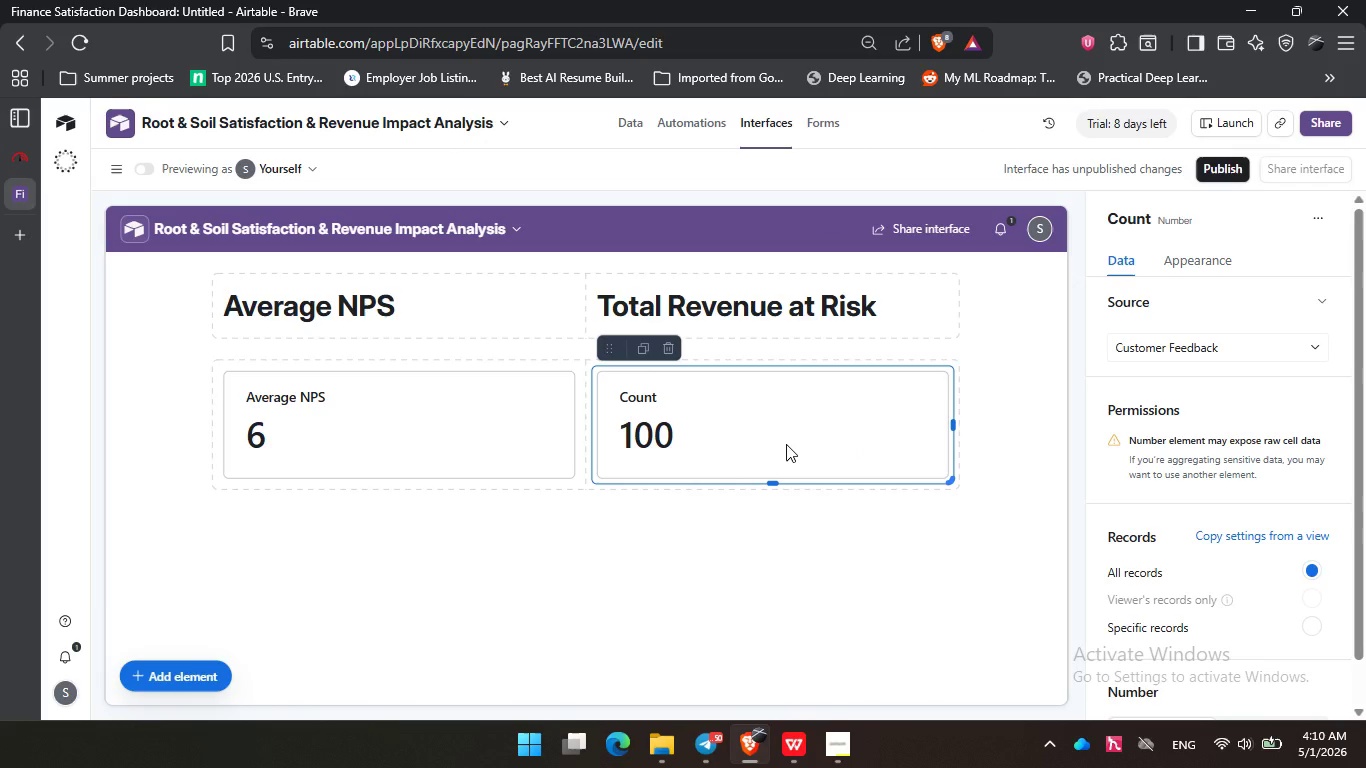 
wait(7.97)
 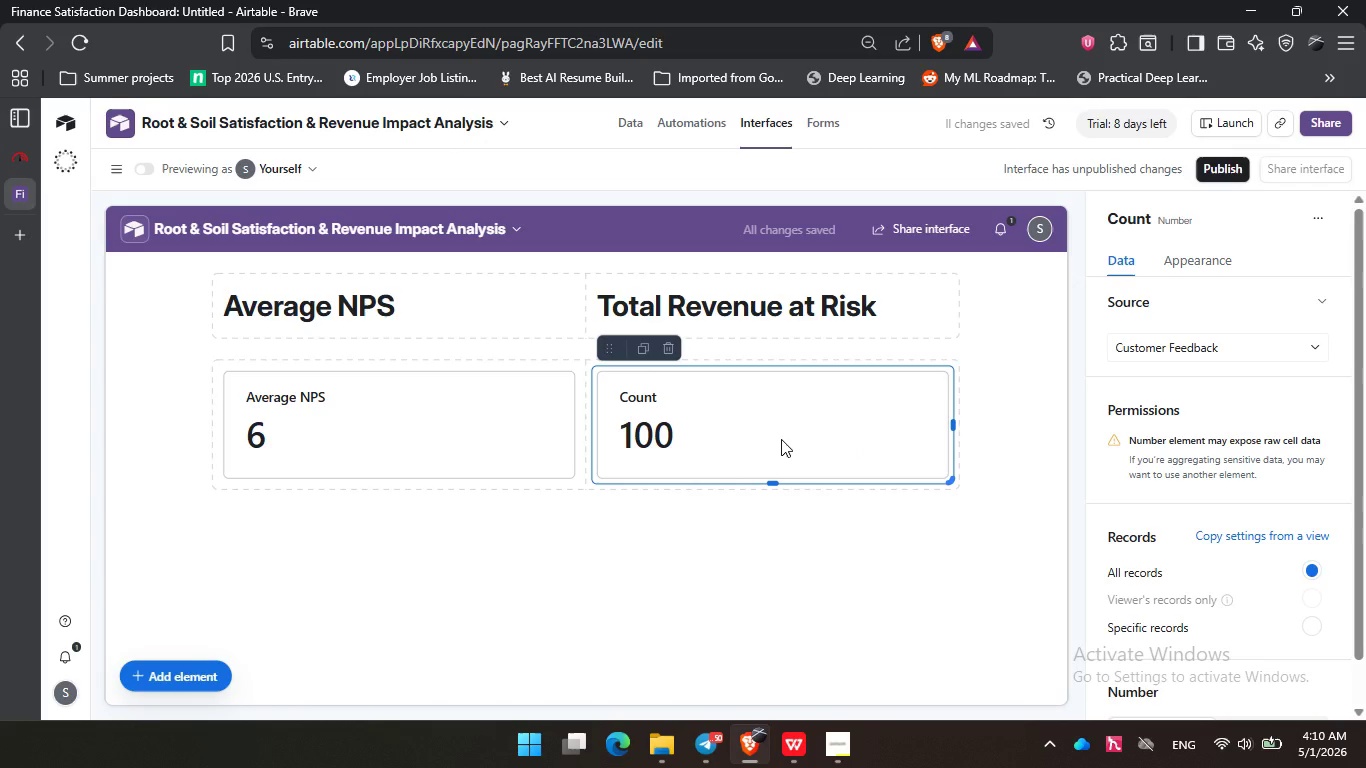 
scroll: coordinate [1151, 442], scroll_direction: down, amount: 4.0
 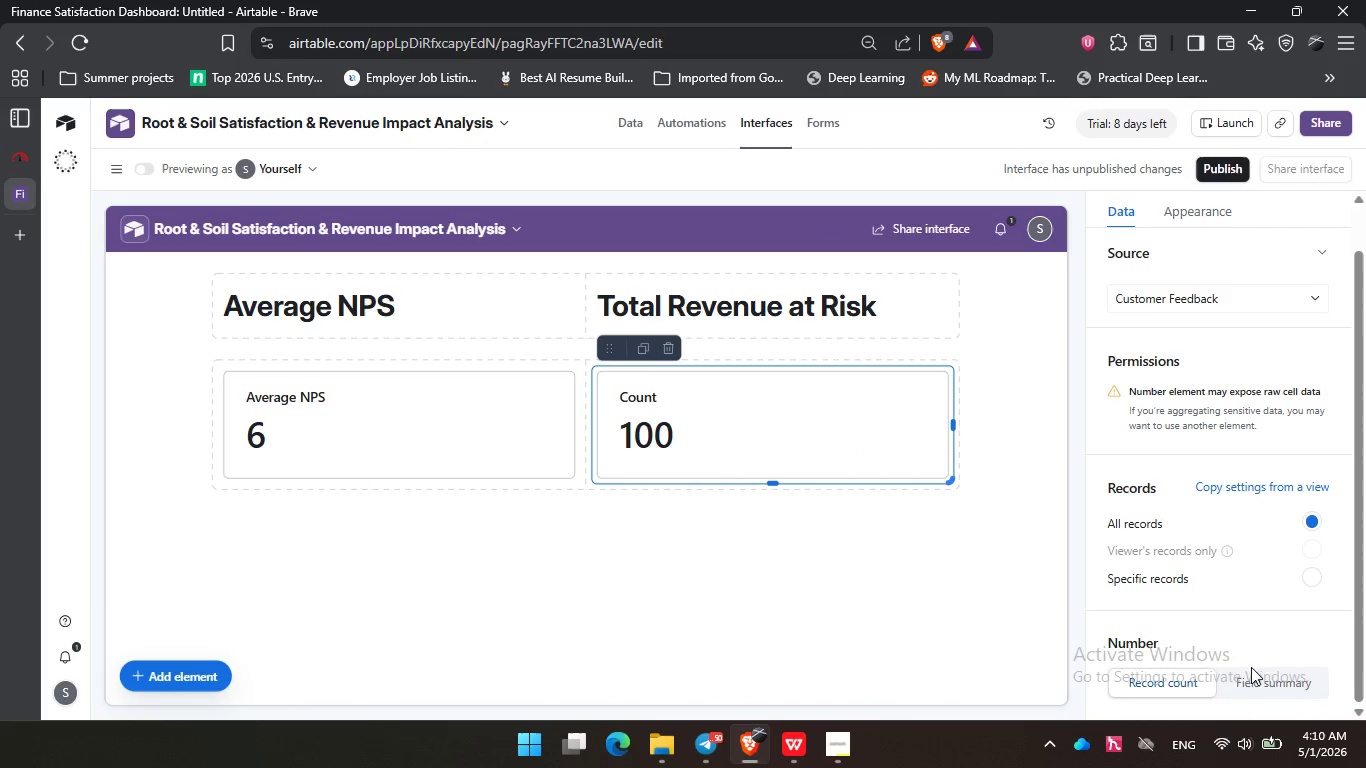 
left_click([1271, 679])
 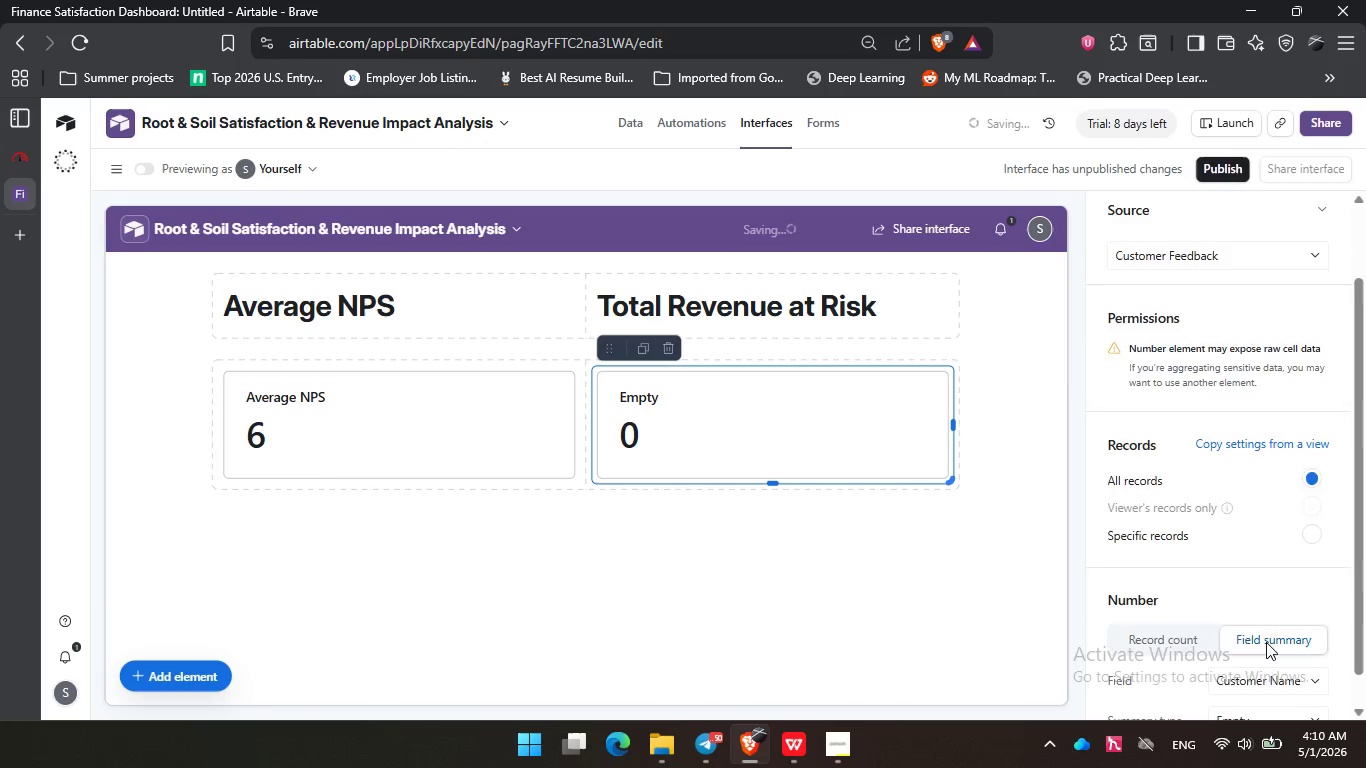 
scroll: coordinate [1266, 642], scroll_direction: down, amount: 4.0
 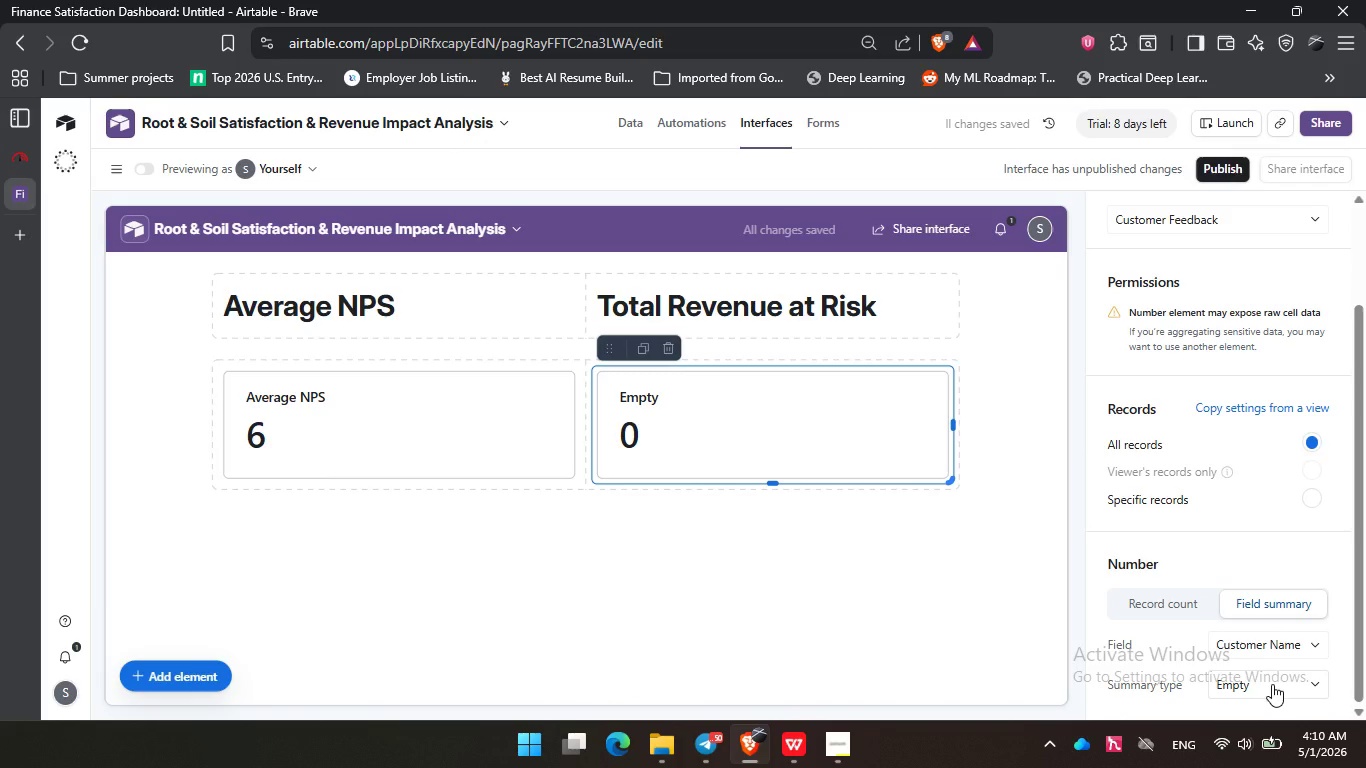 
left_click([1272, 684])
 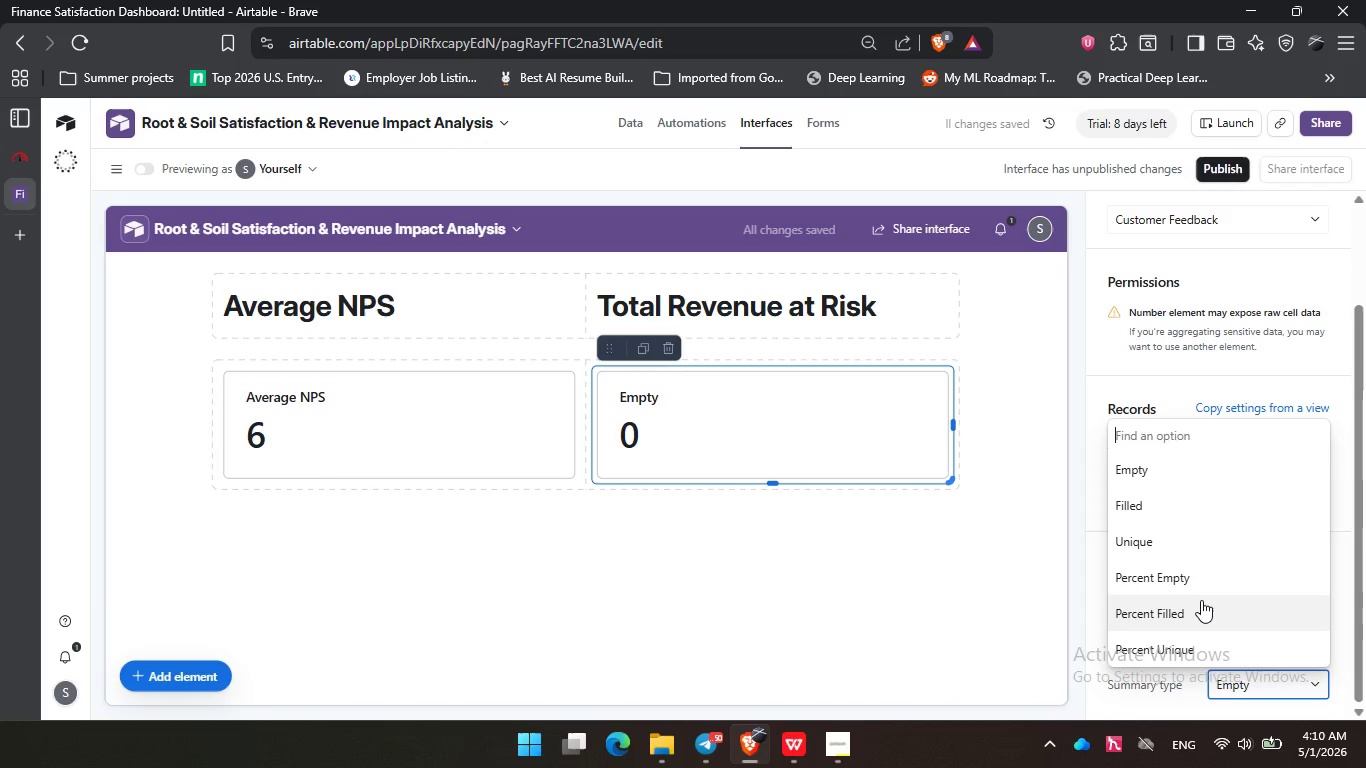 
scroll: coordinate [1200, 566], scroll_direction: up, amount: 1.0
 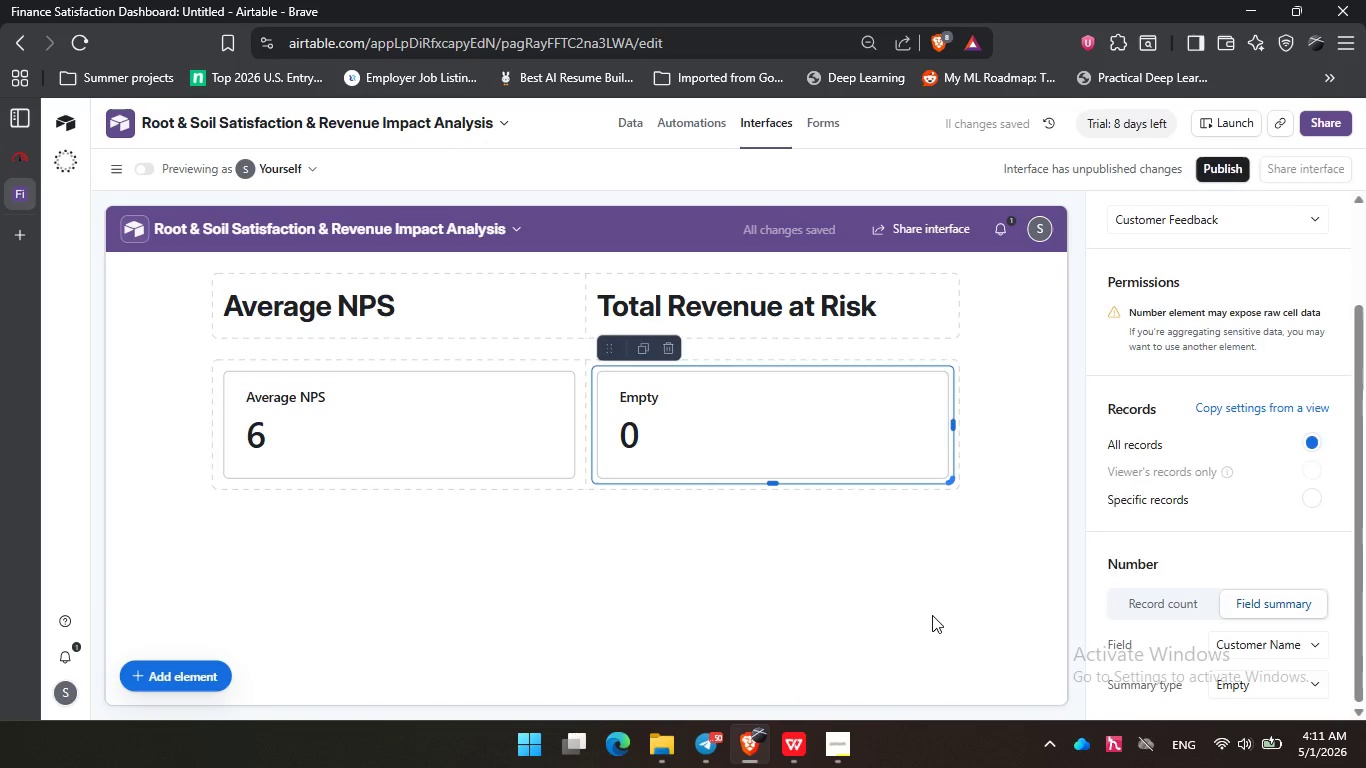 
left_click([932, 615])
 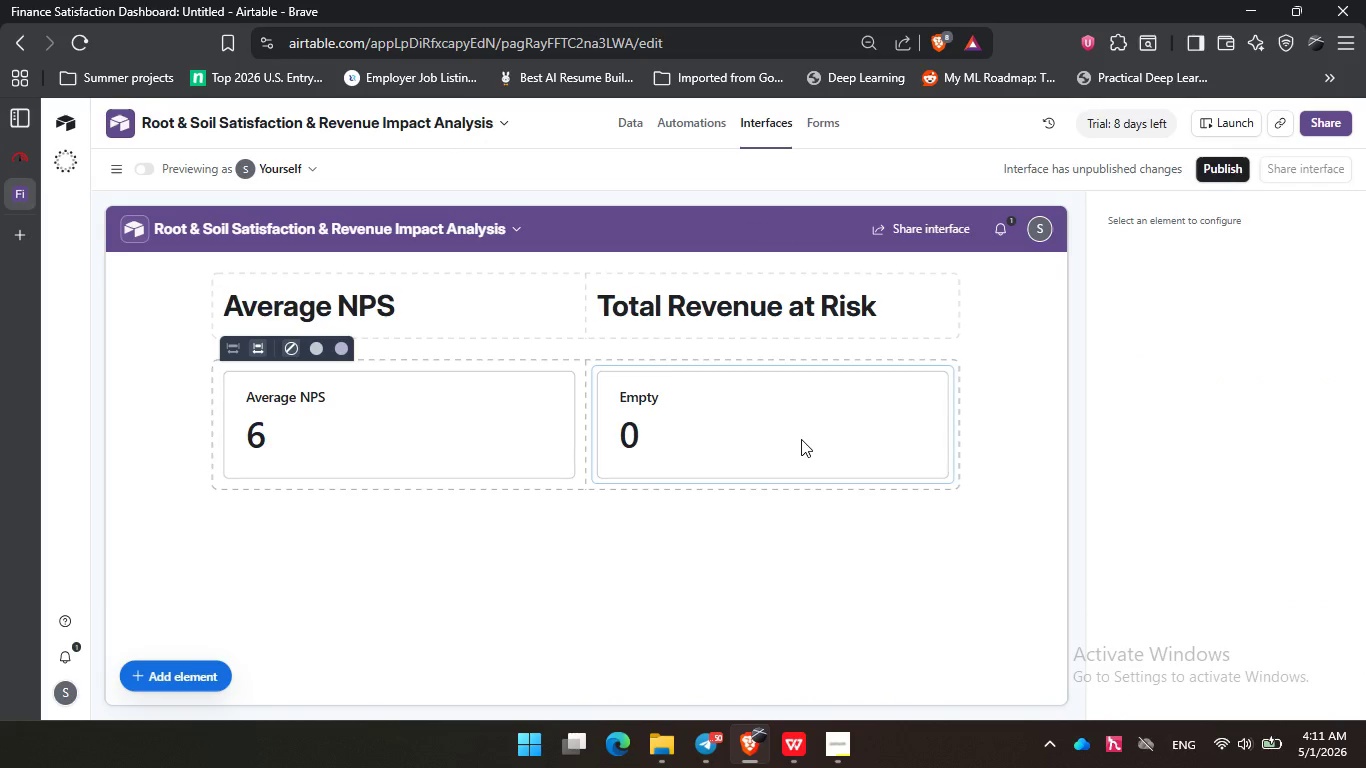 
left_click([801, 439])
 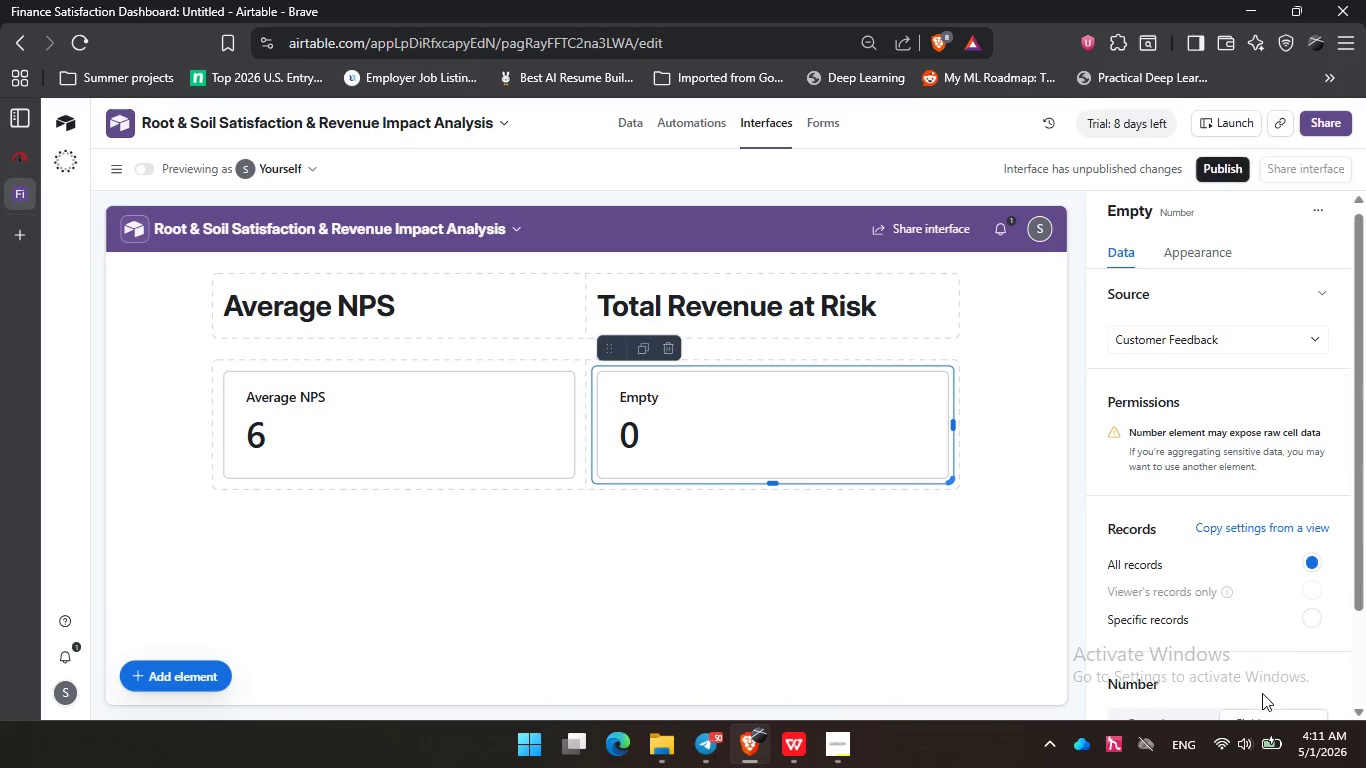 
left_click([1265, 650])
 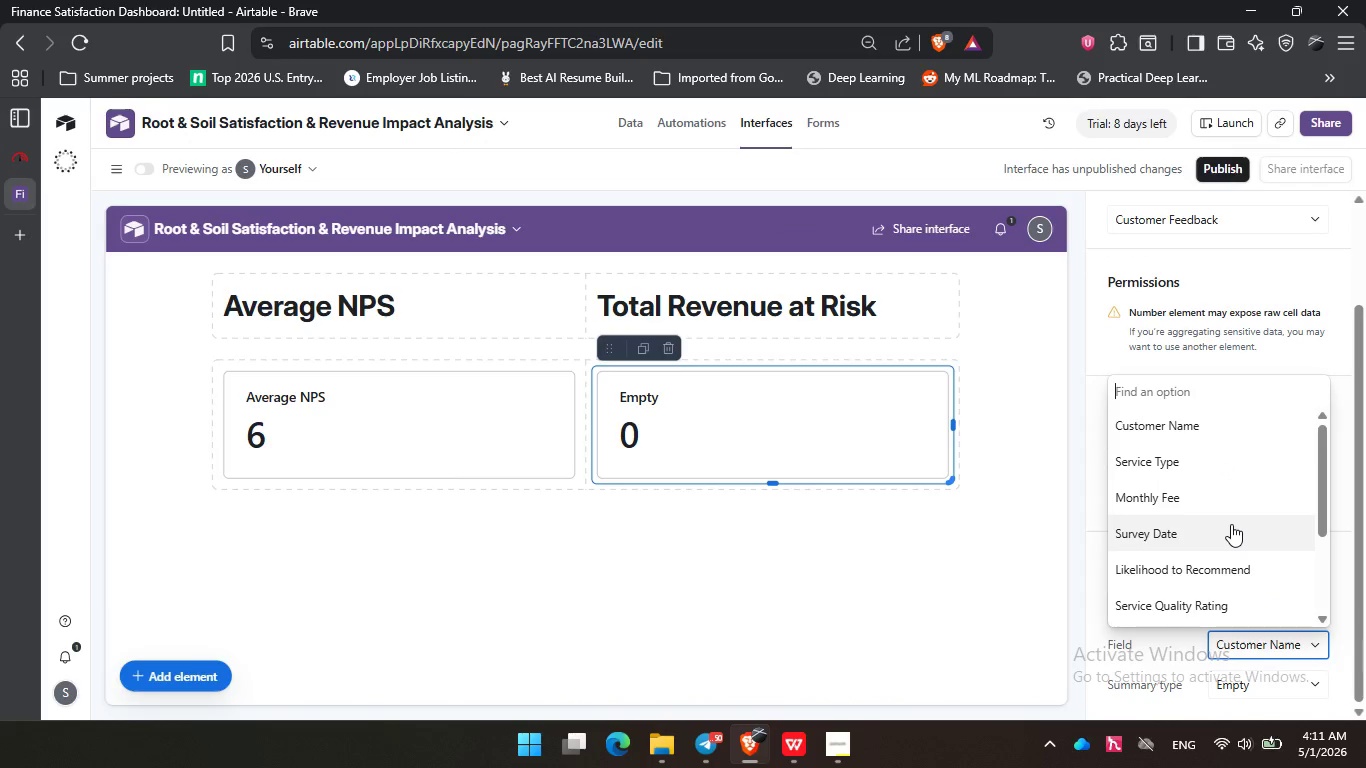 
scroll: coordinate [1231, 524], scroll_direction: down, amount: 8.0
 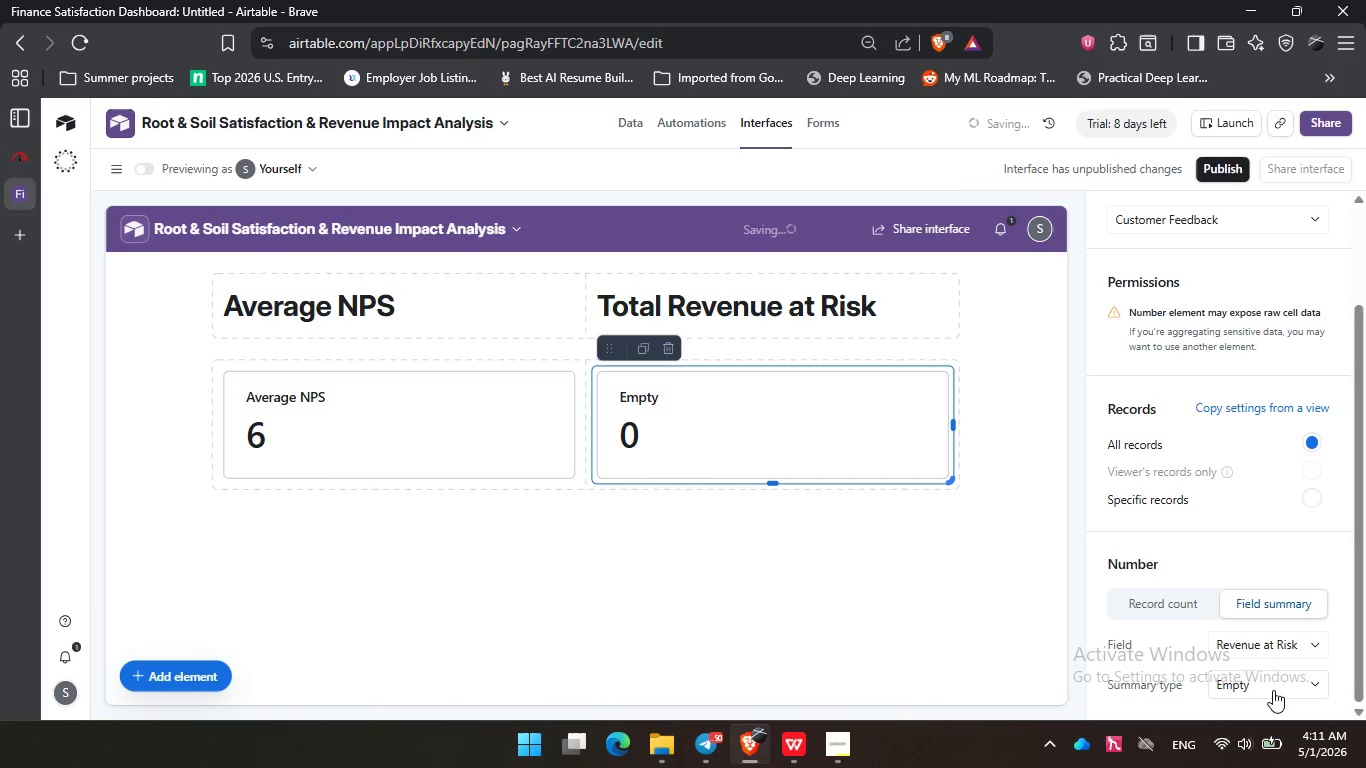 
left_click([1273, 687])
 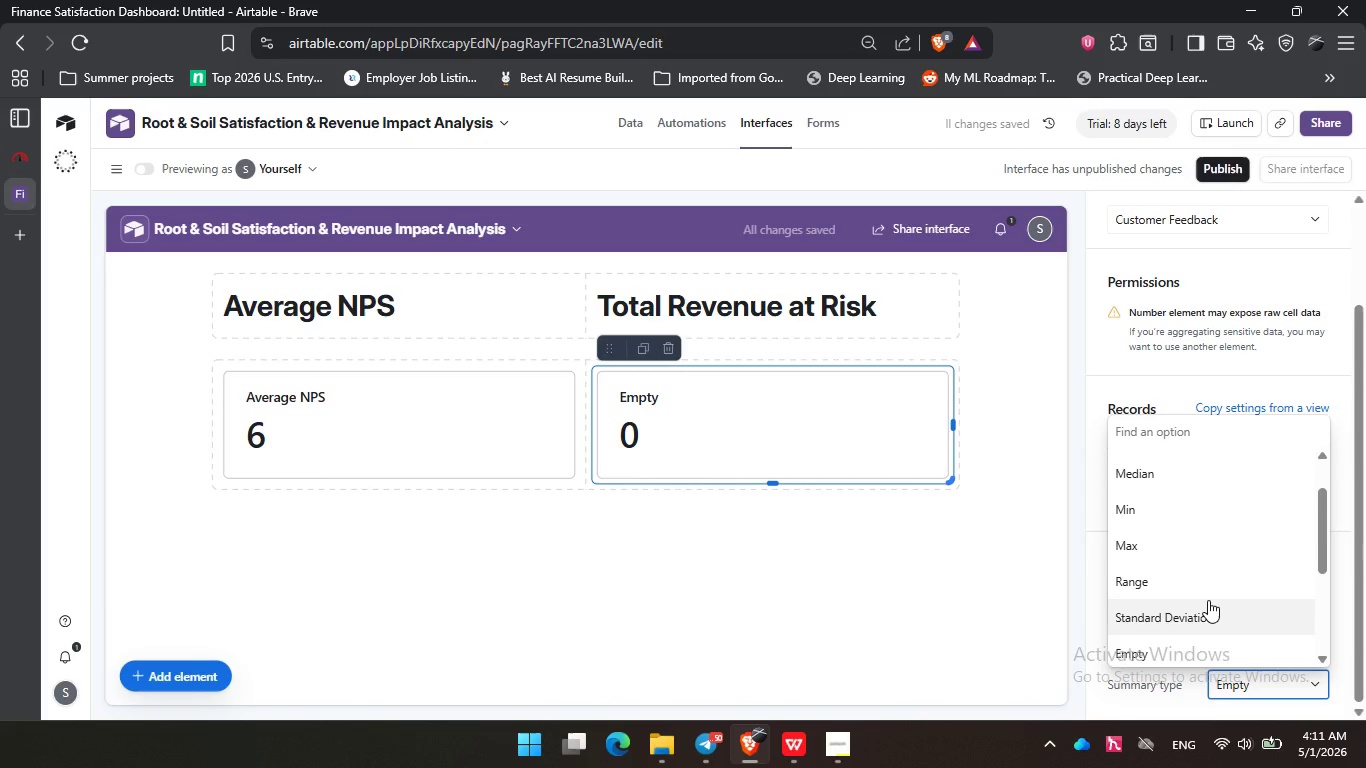 
scroll: coordinate [1208, 600], scroll_direction: up, amount: 2.0
 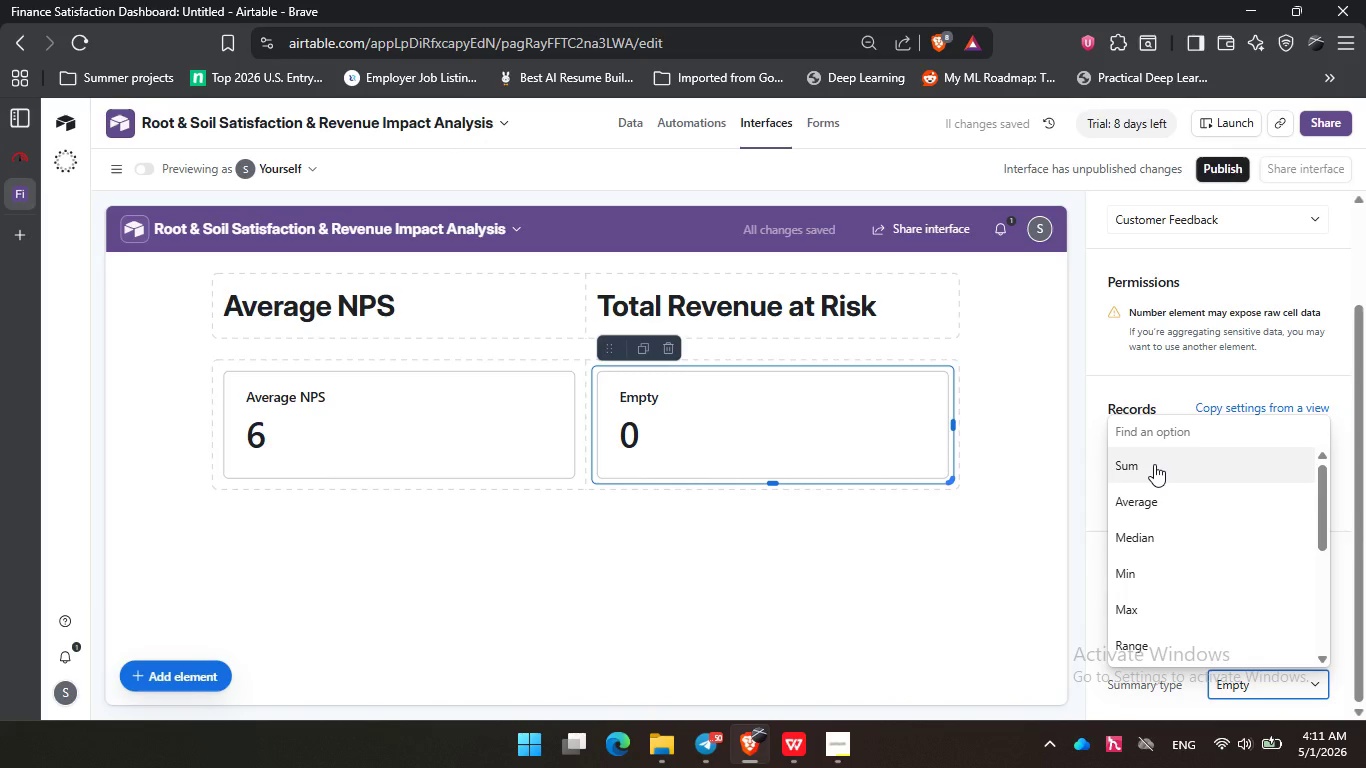 
left_click([1154, 464])
 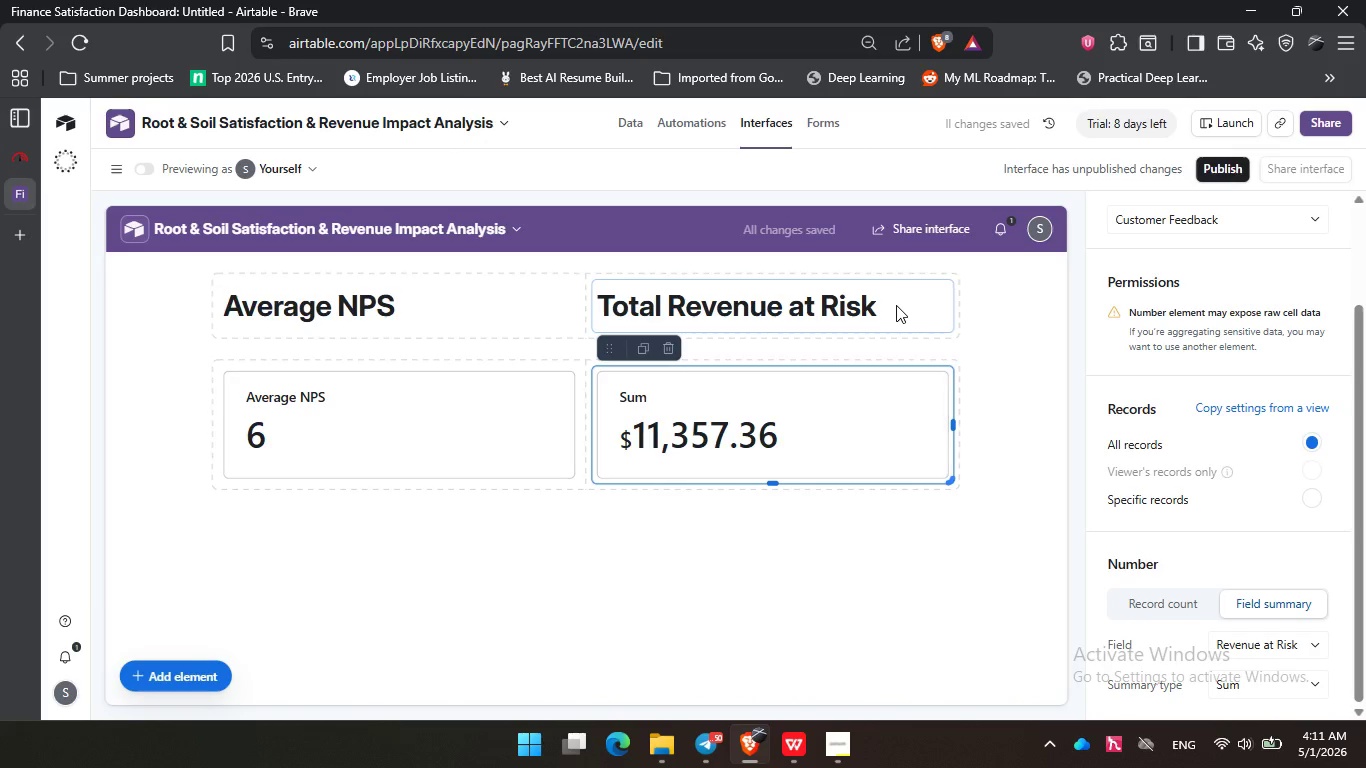 
left_click_drag(start_coordinate=[896, 305], to_coordinate=[576, 303])
 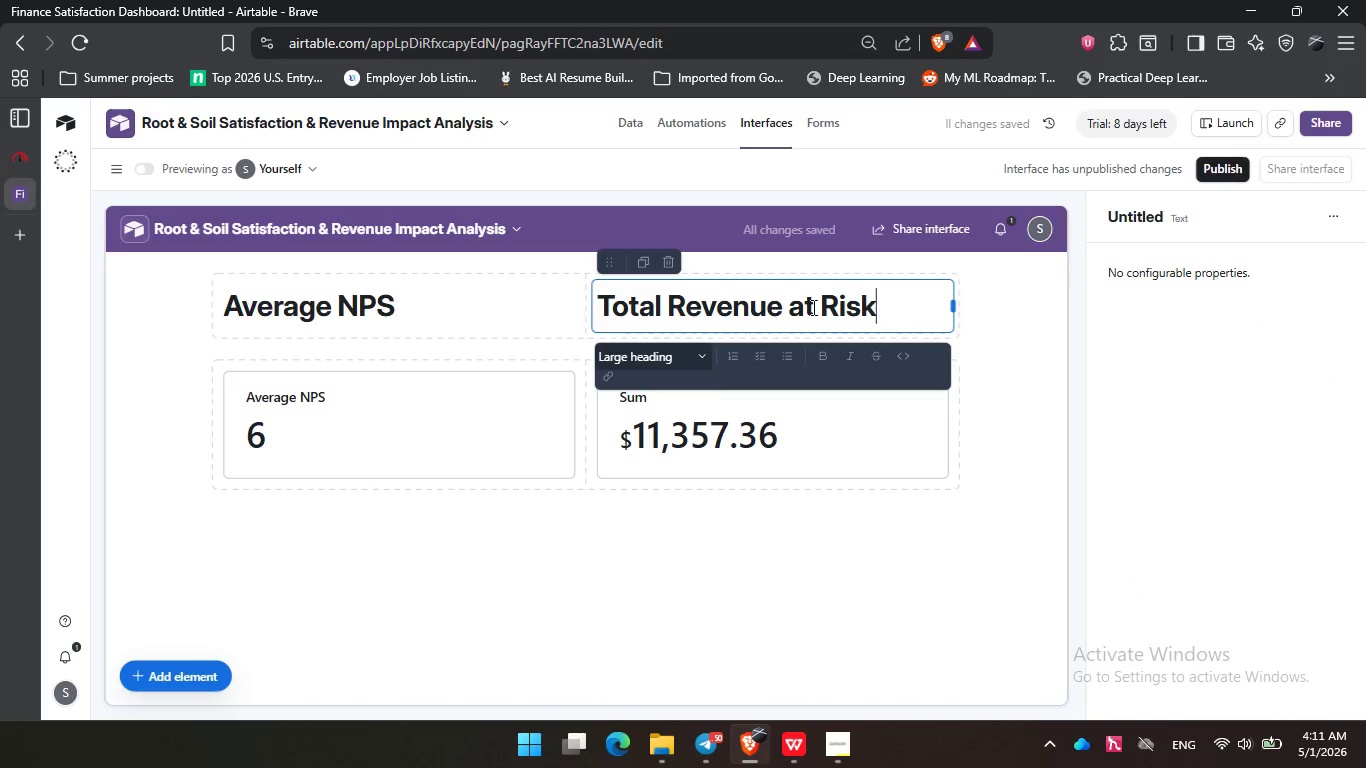 
left_click_drag(start_coordinate=[887, 301], to_coordinate=[603, 312])
 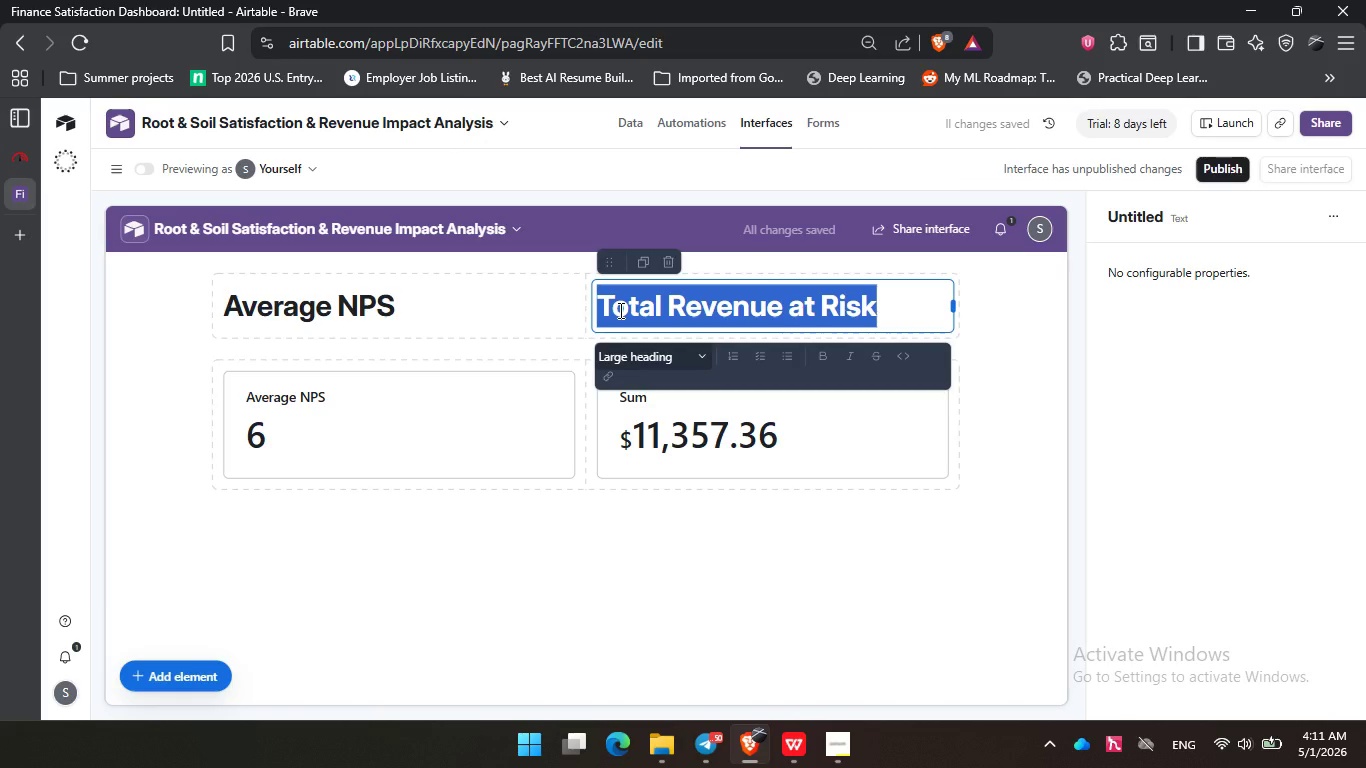 
key(Control+C)
 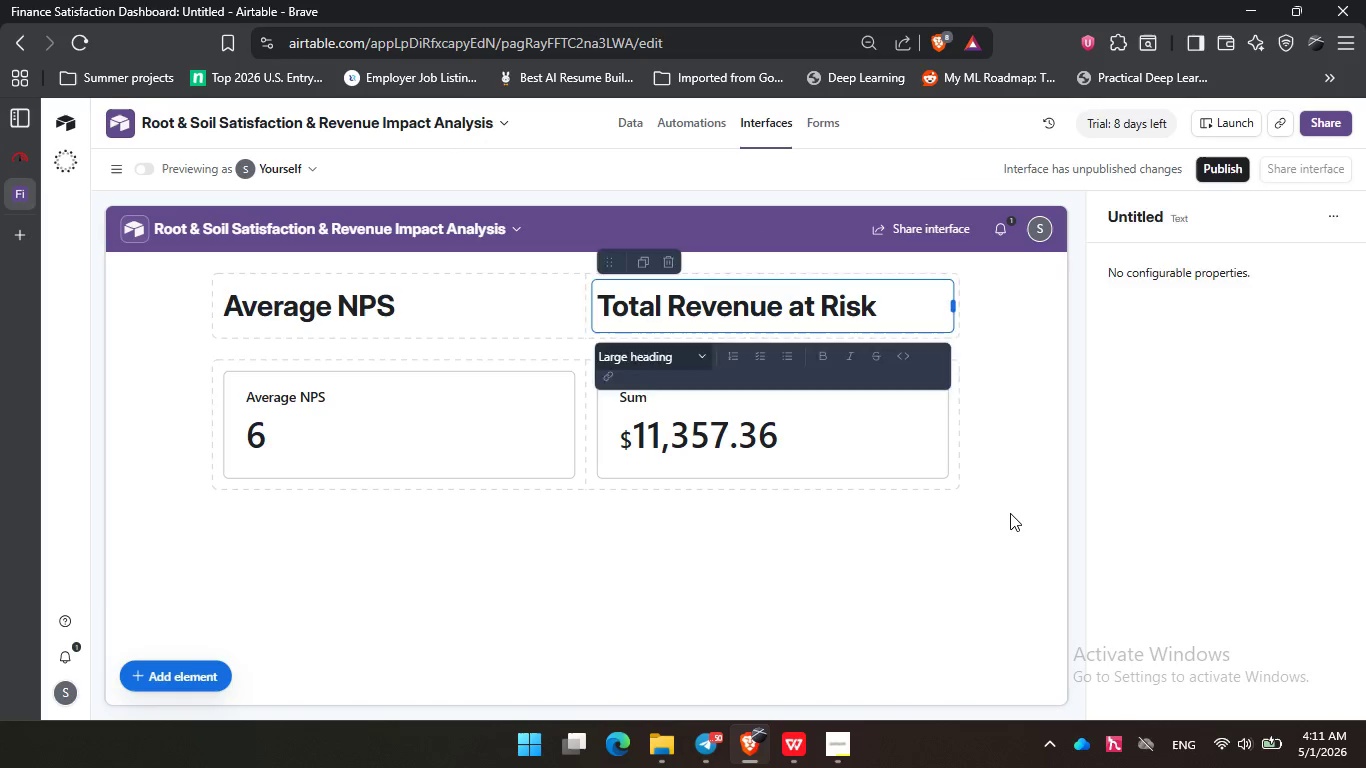 
left_click([1010, 513])
 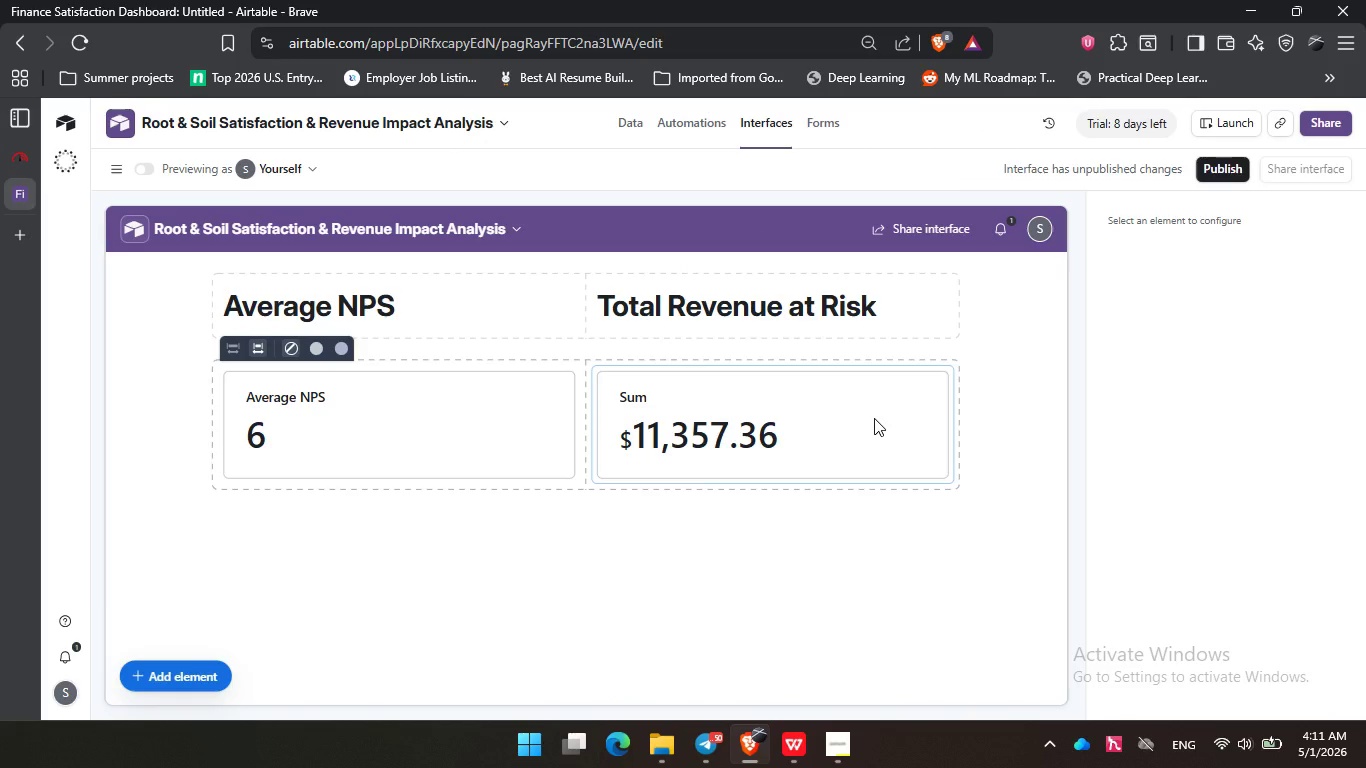 
left_click([874, 418])
 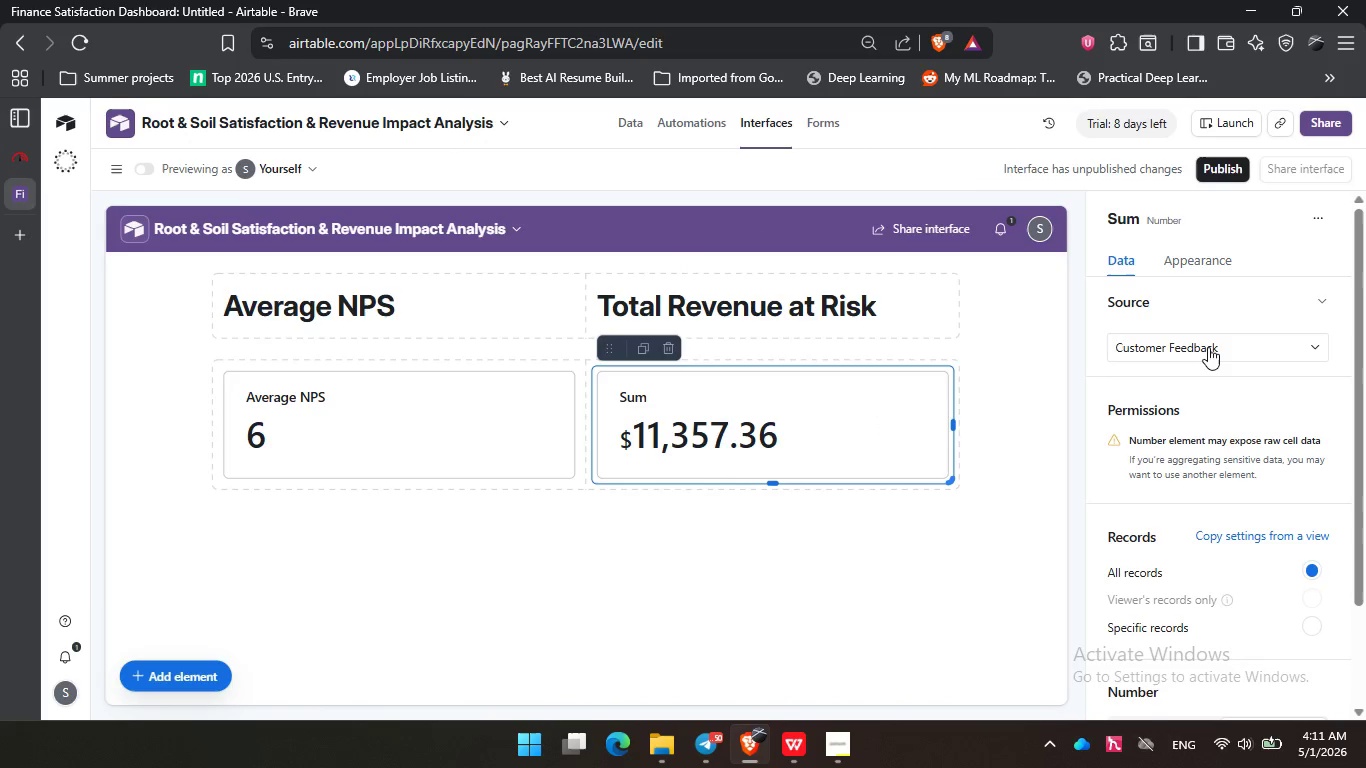 
scroll: coordinate [1208, 347], scroll_direction: up, amount: 1.0
 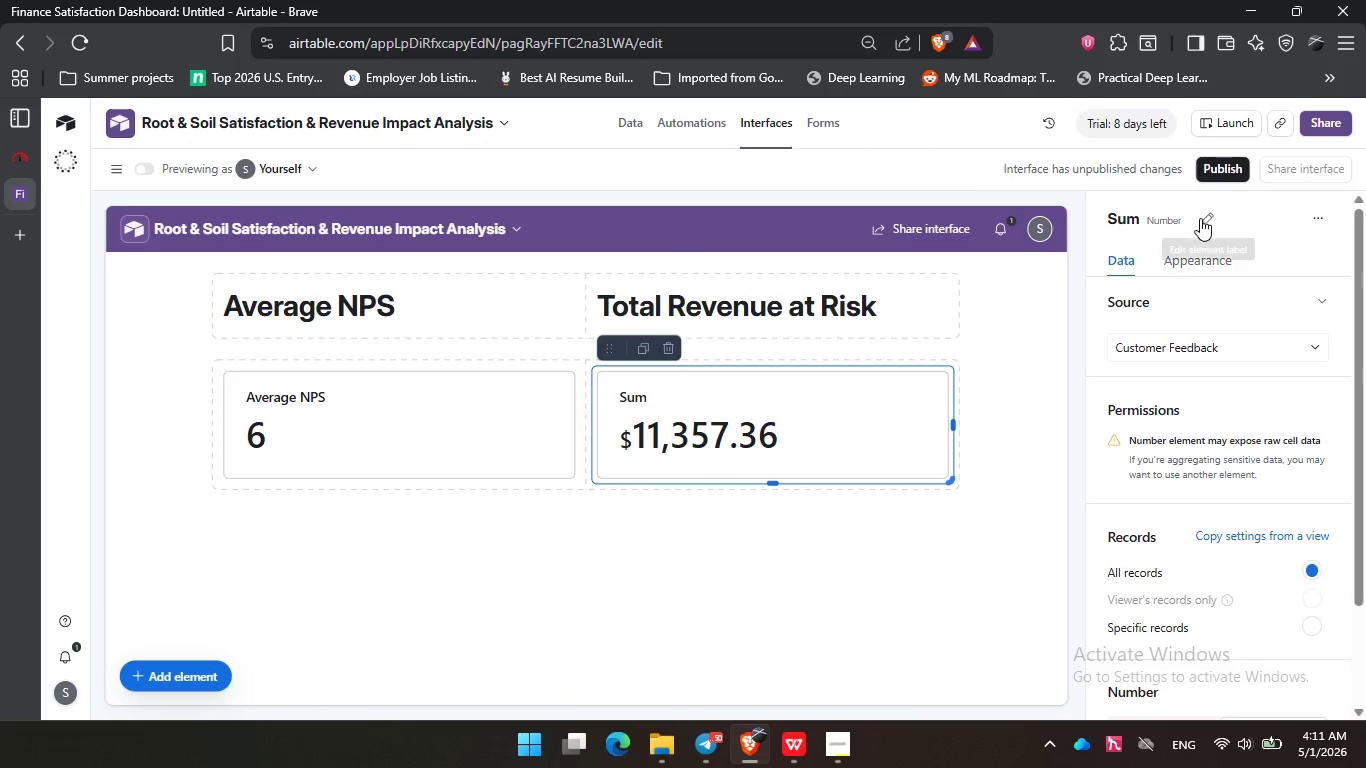 
left_click([1200, 218])
 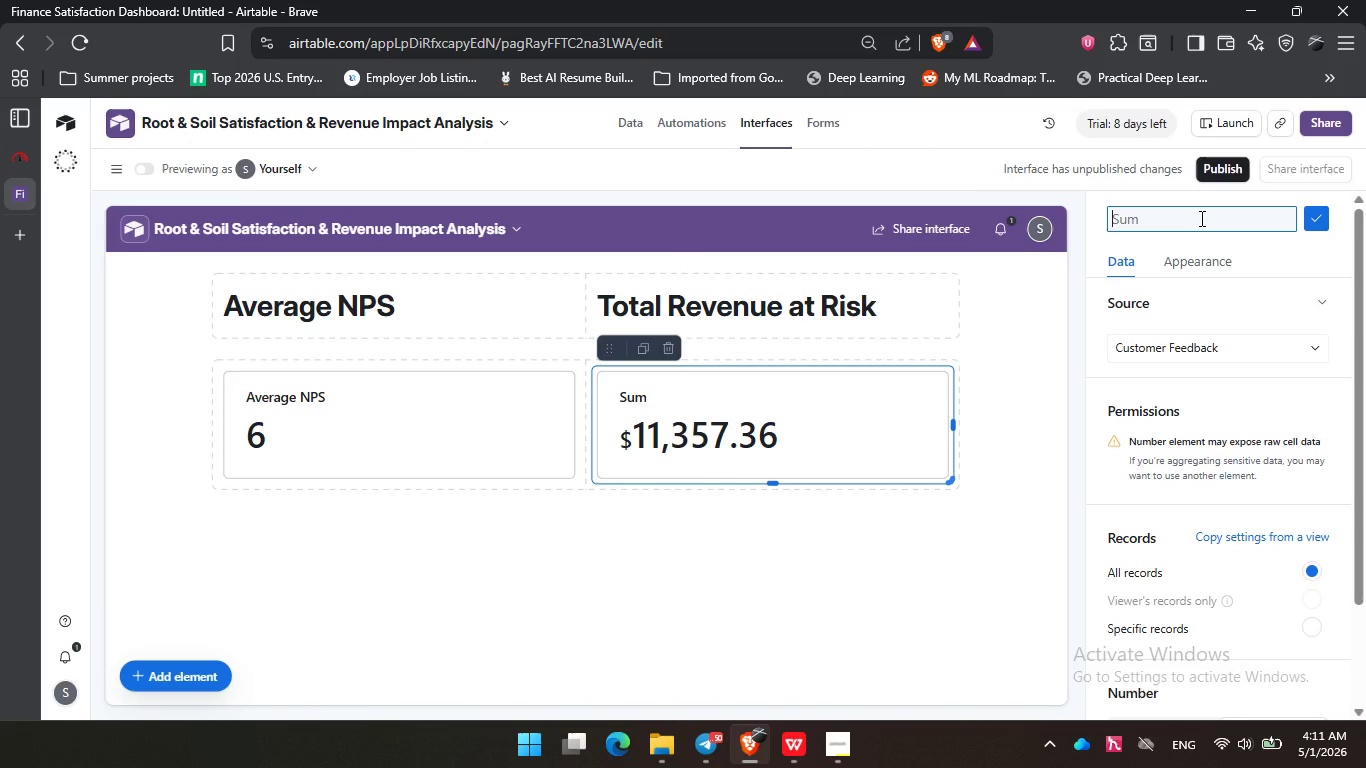 
key(Control+V)
 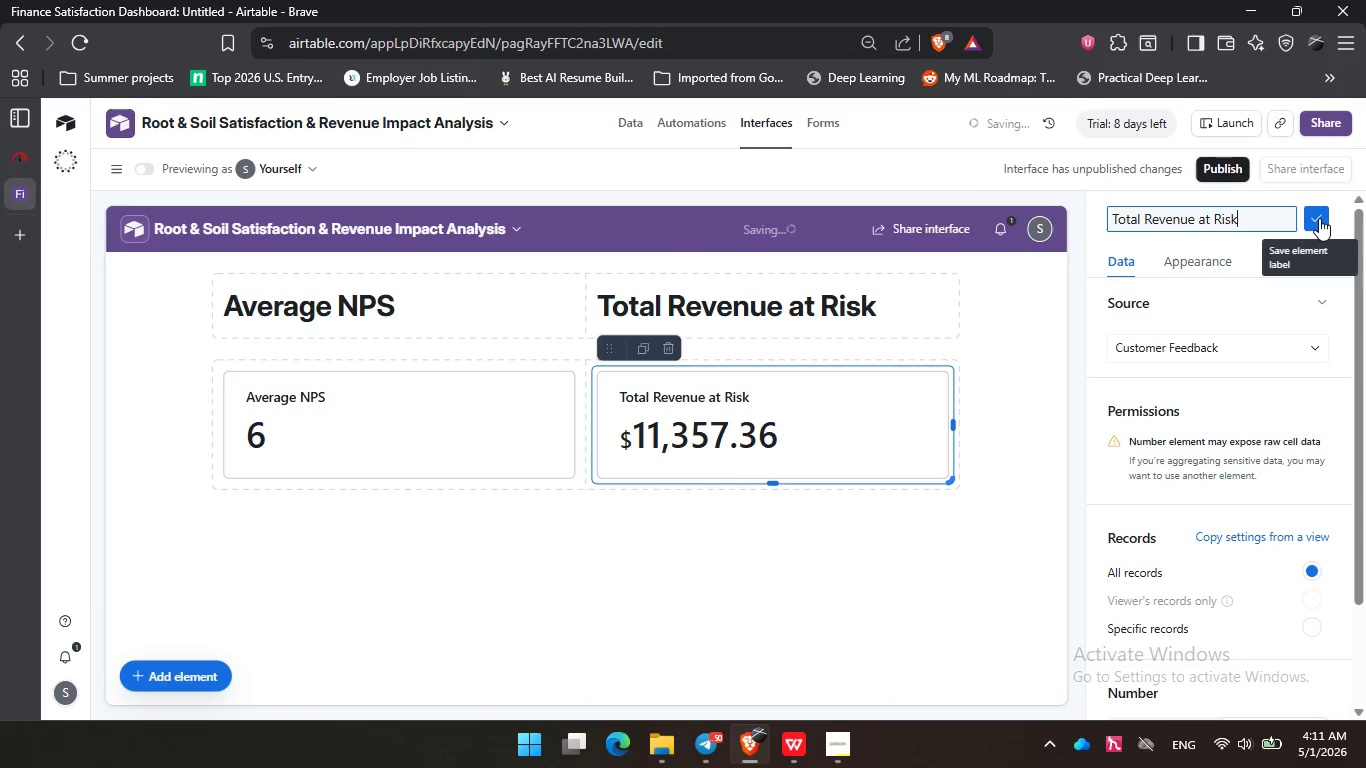 
left_click([1319, 218])
 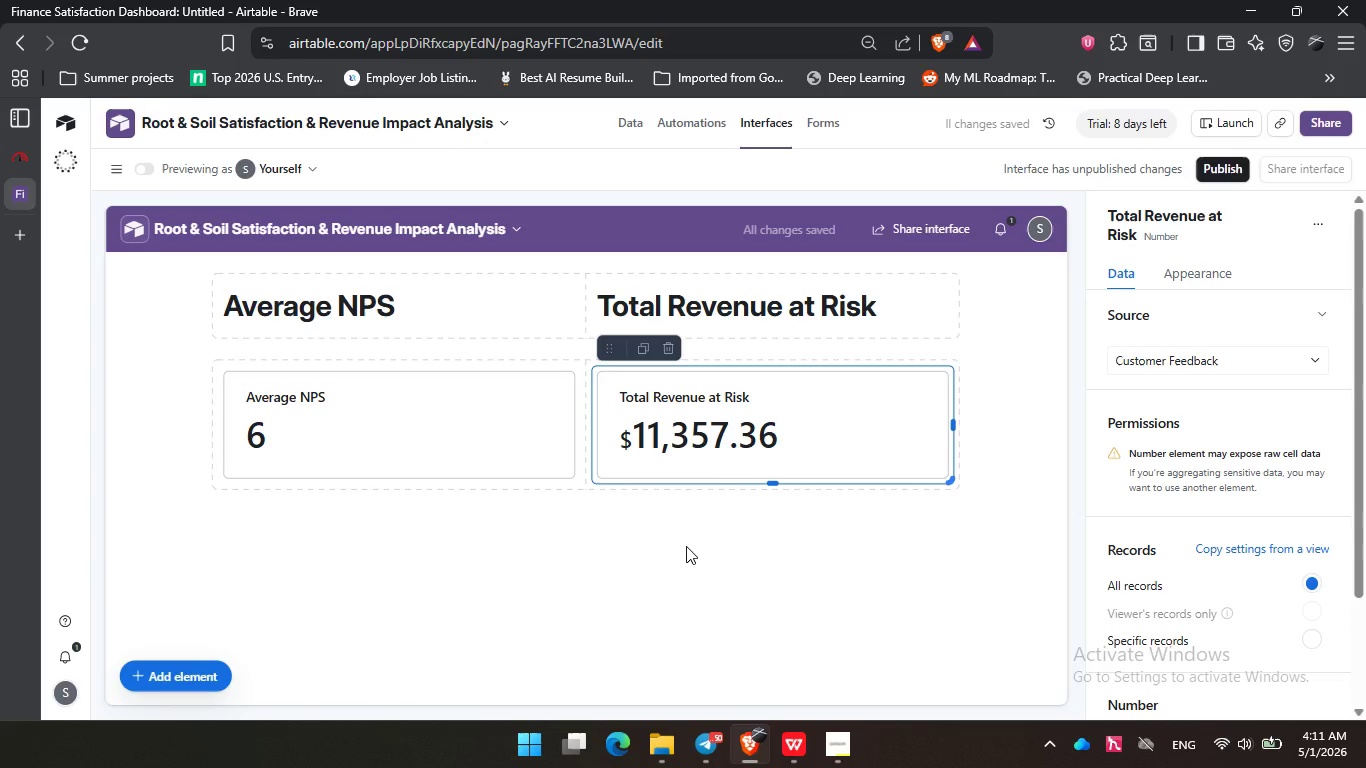 
left_click([683, 548])
 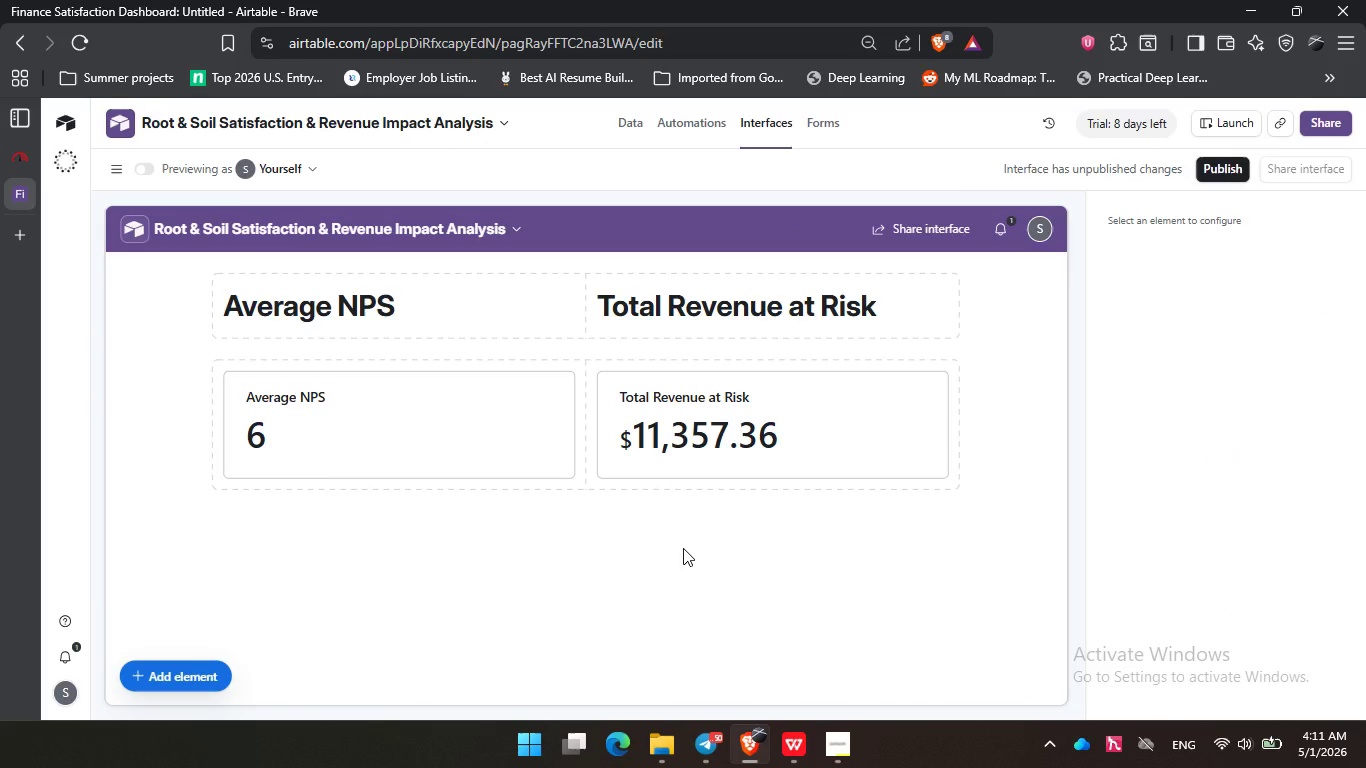 
wait(5.39)
 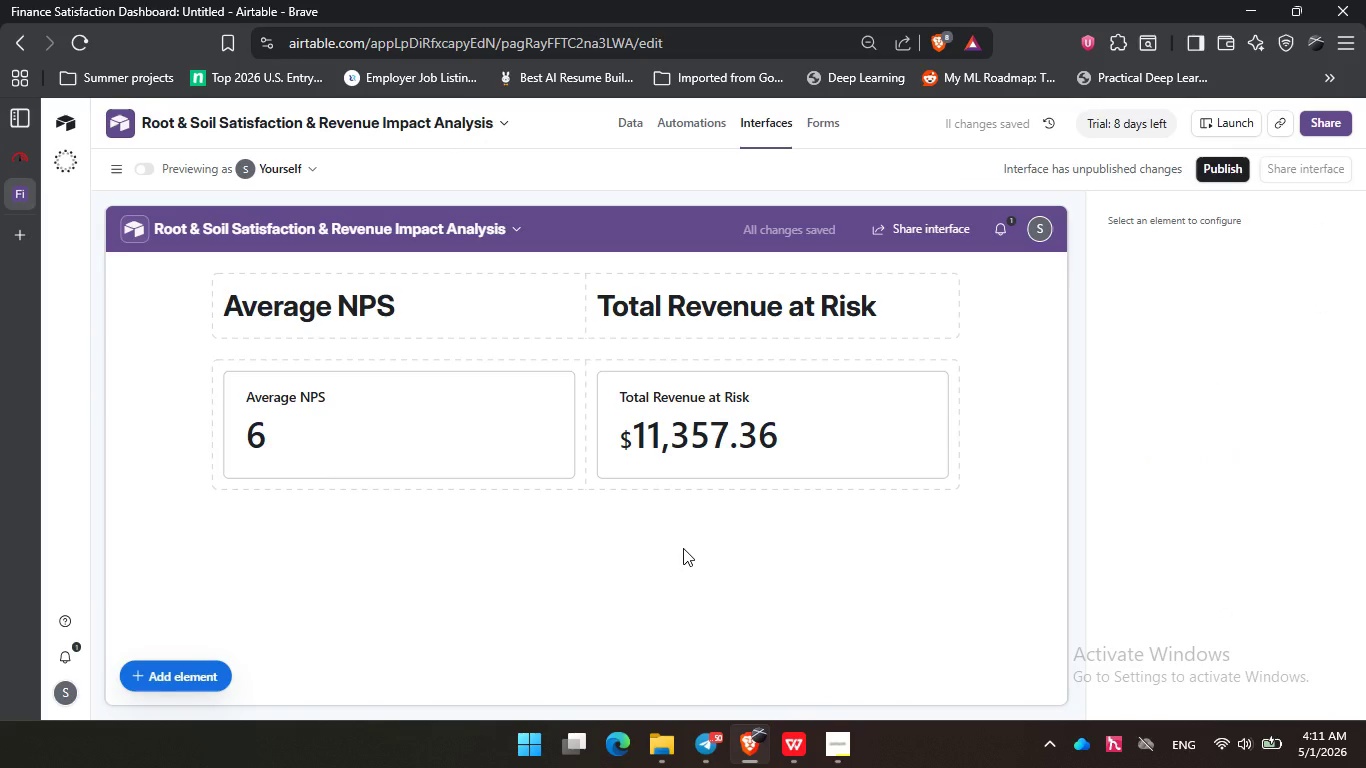 
left_click([653, 567])
 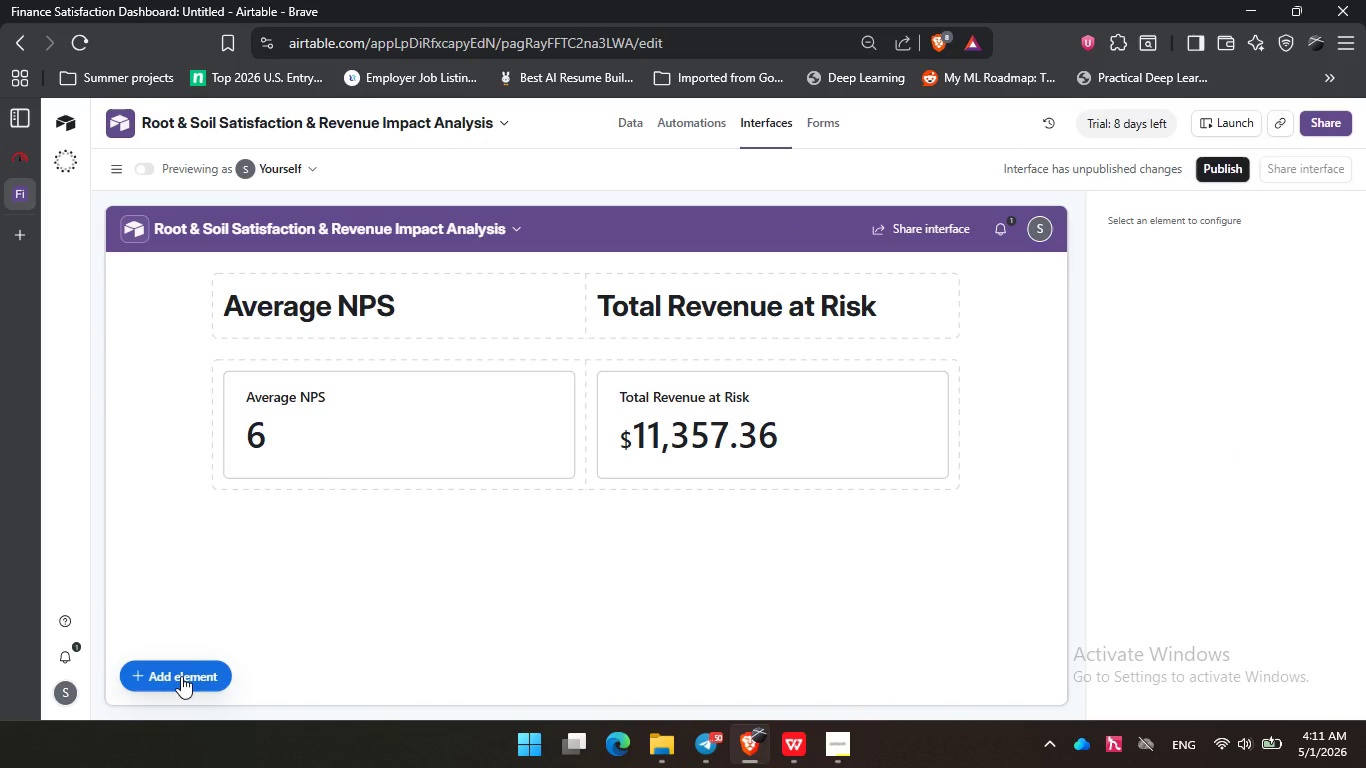 
wait(5.47)
 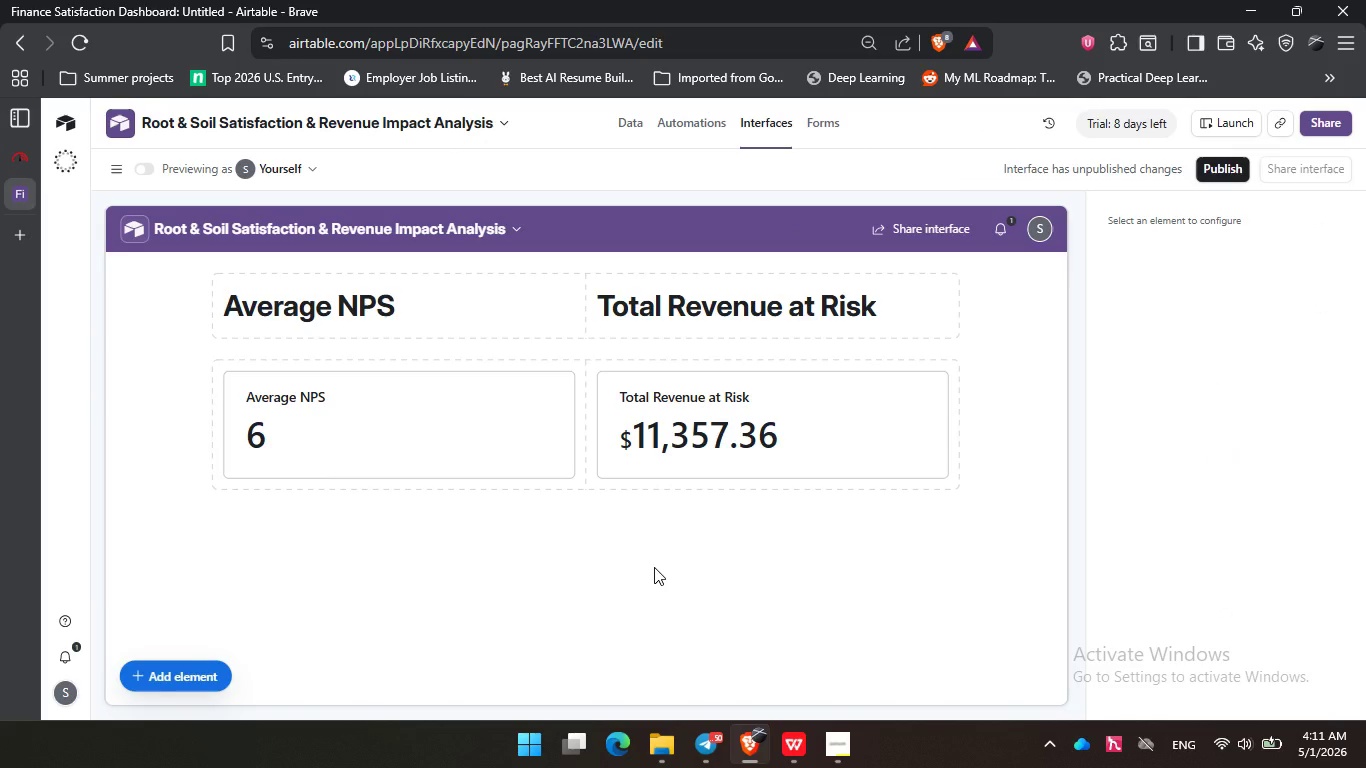 
left_click_drag(start_coordinate=[705, 307], to_coordinate=[457, 532])
 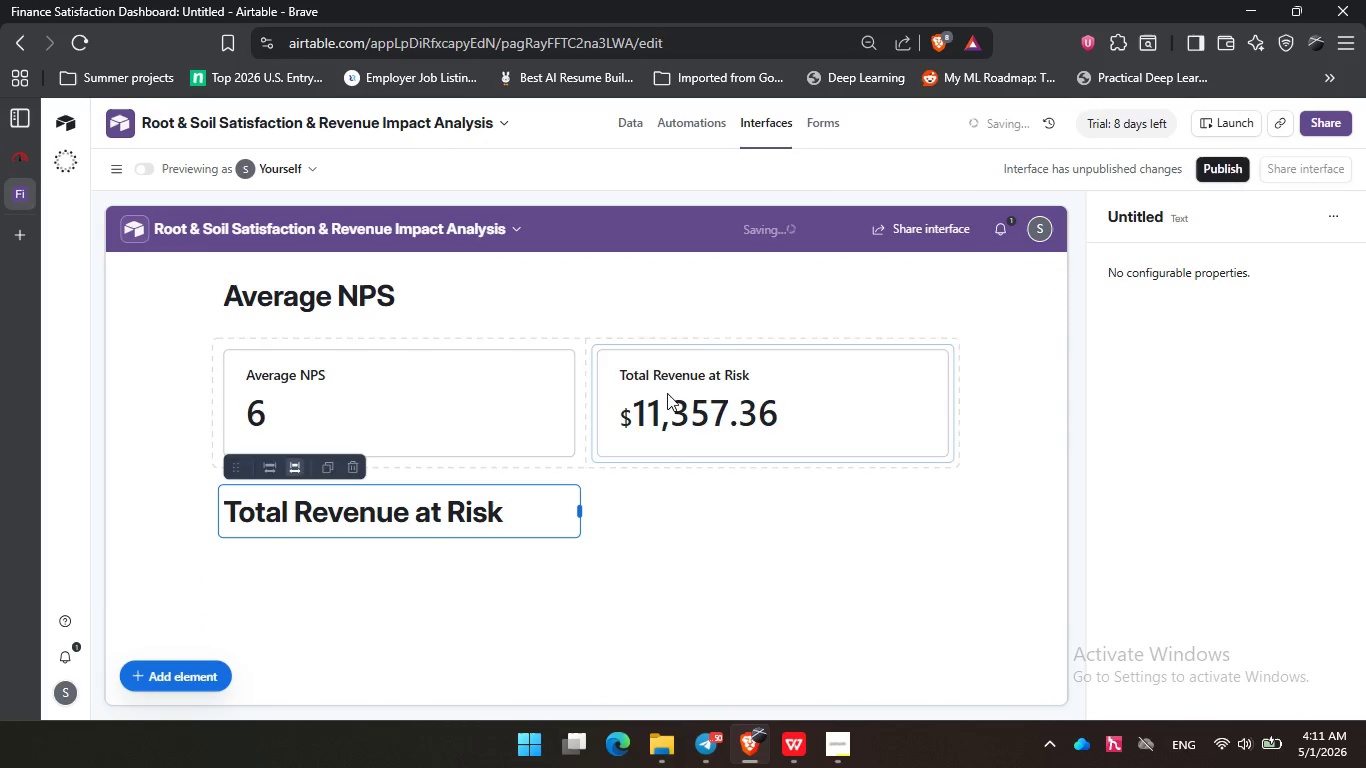 
left_click_drag(start_coordinate=[667, 393], to_coordinate=[433, 594])
 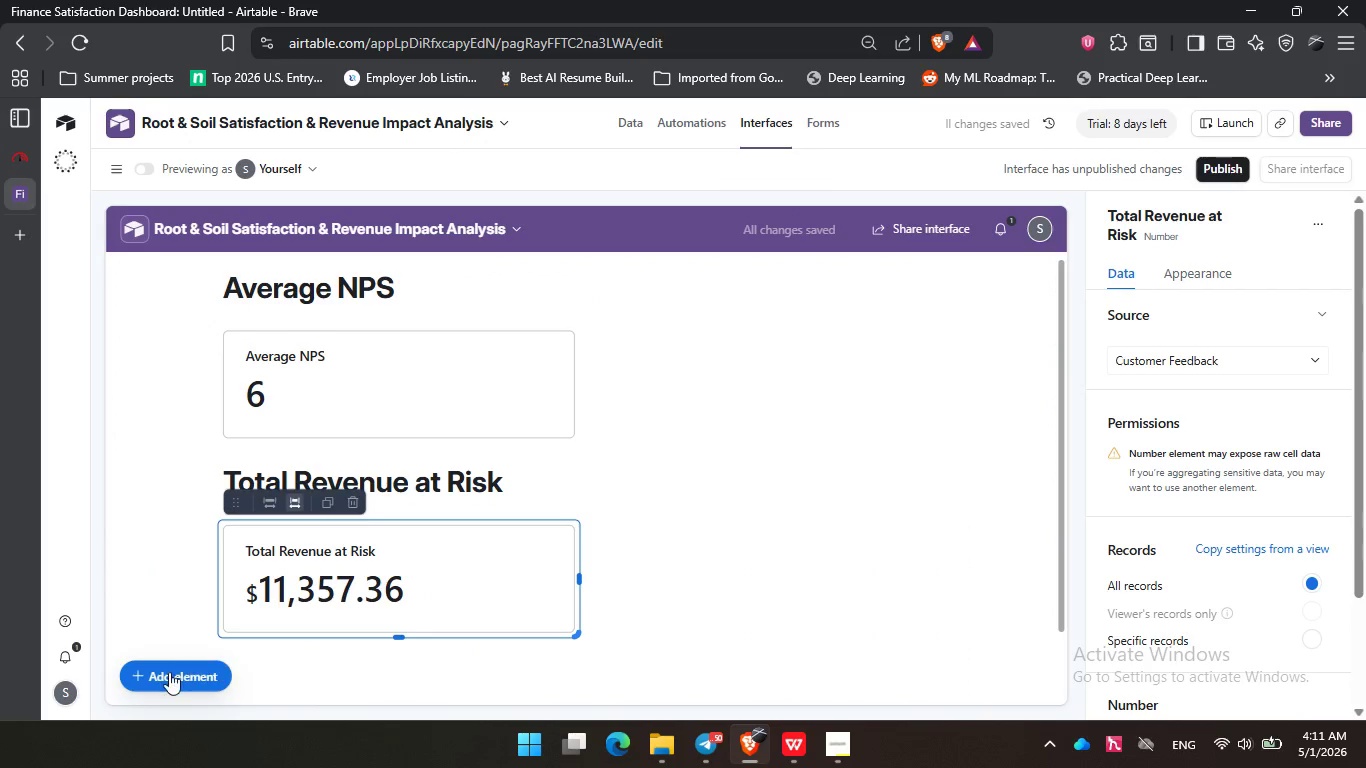 
left_click([168, 673])
 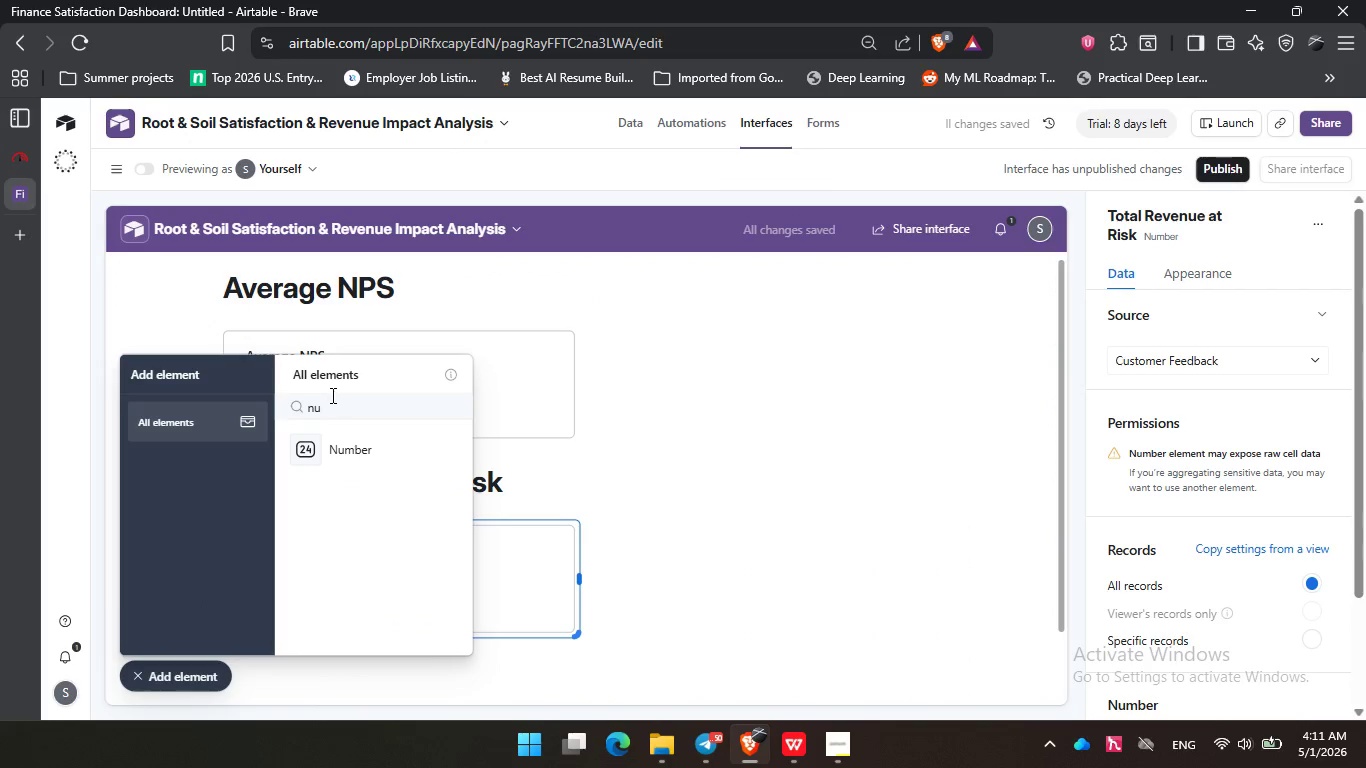 
left_click([331, 395])
 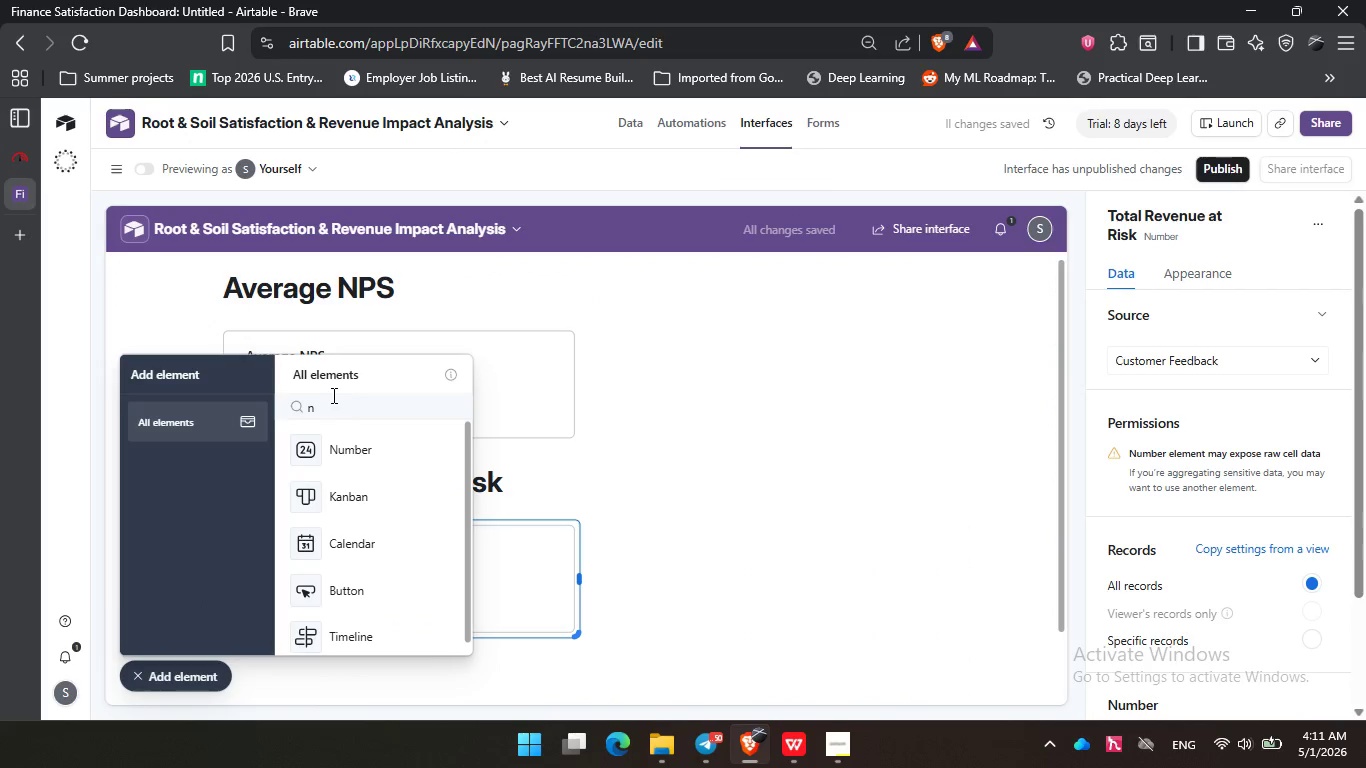 
key(Backspace)
 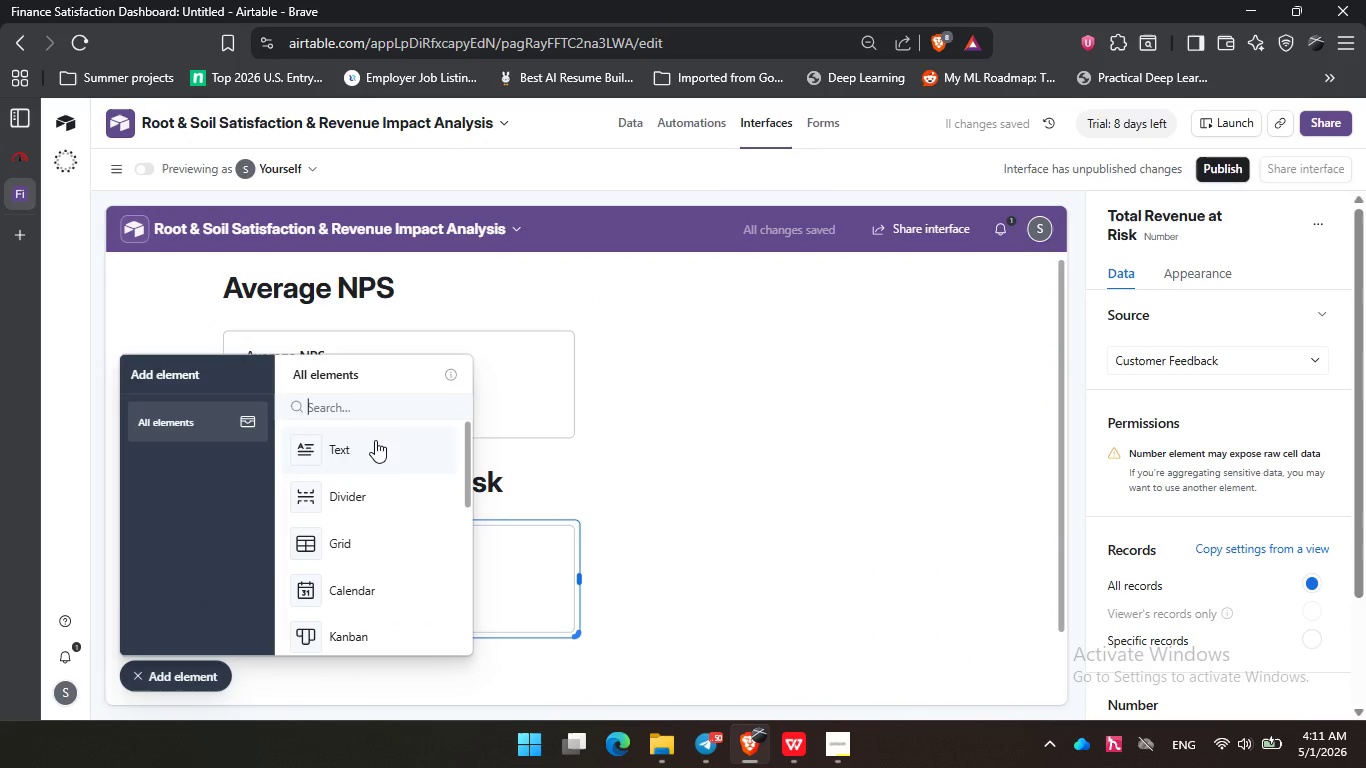 
key(Backspace)
 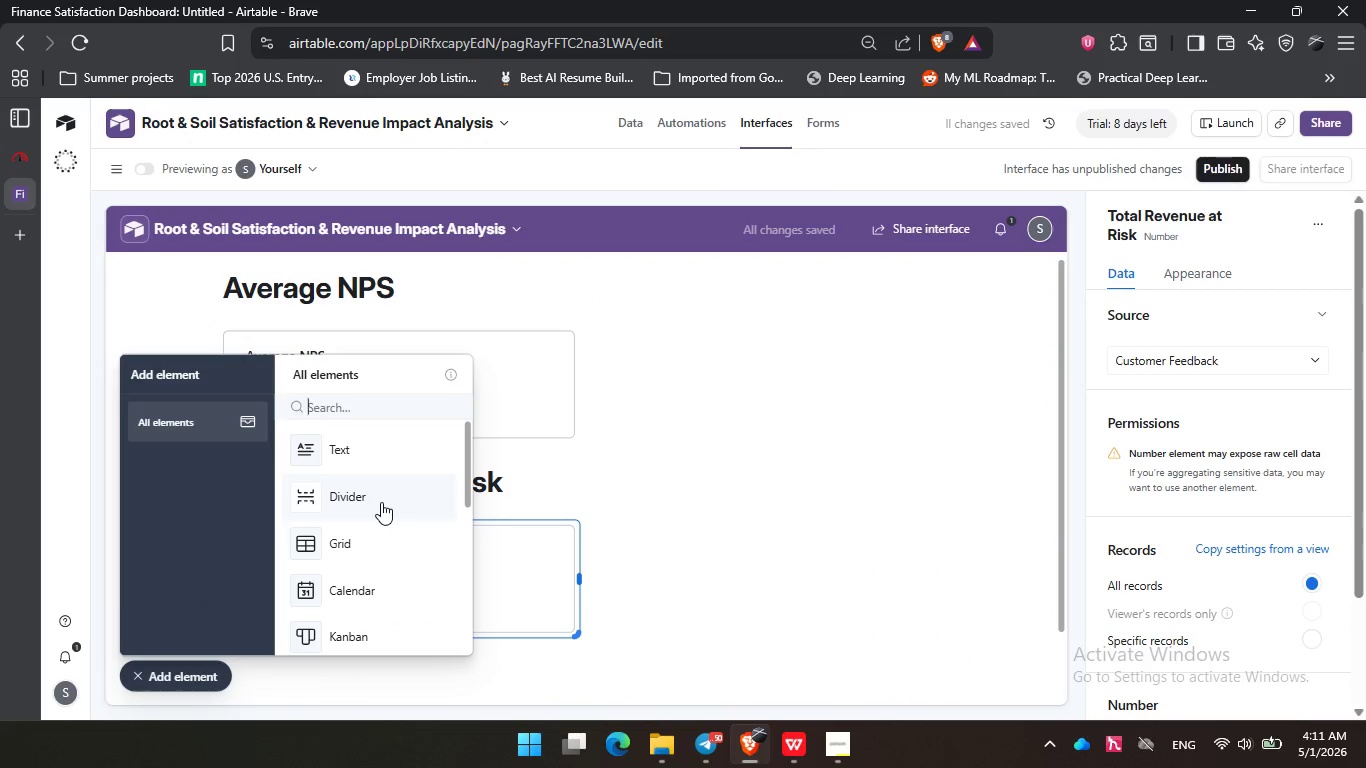 
left_click([381, 502])
 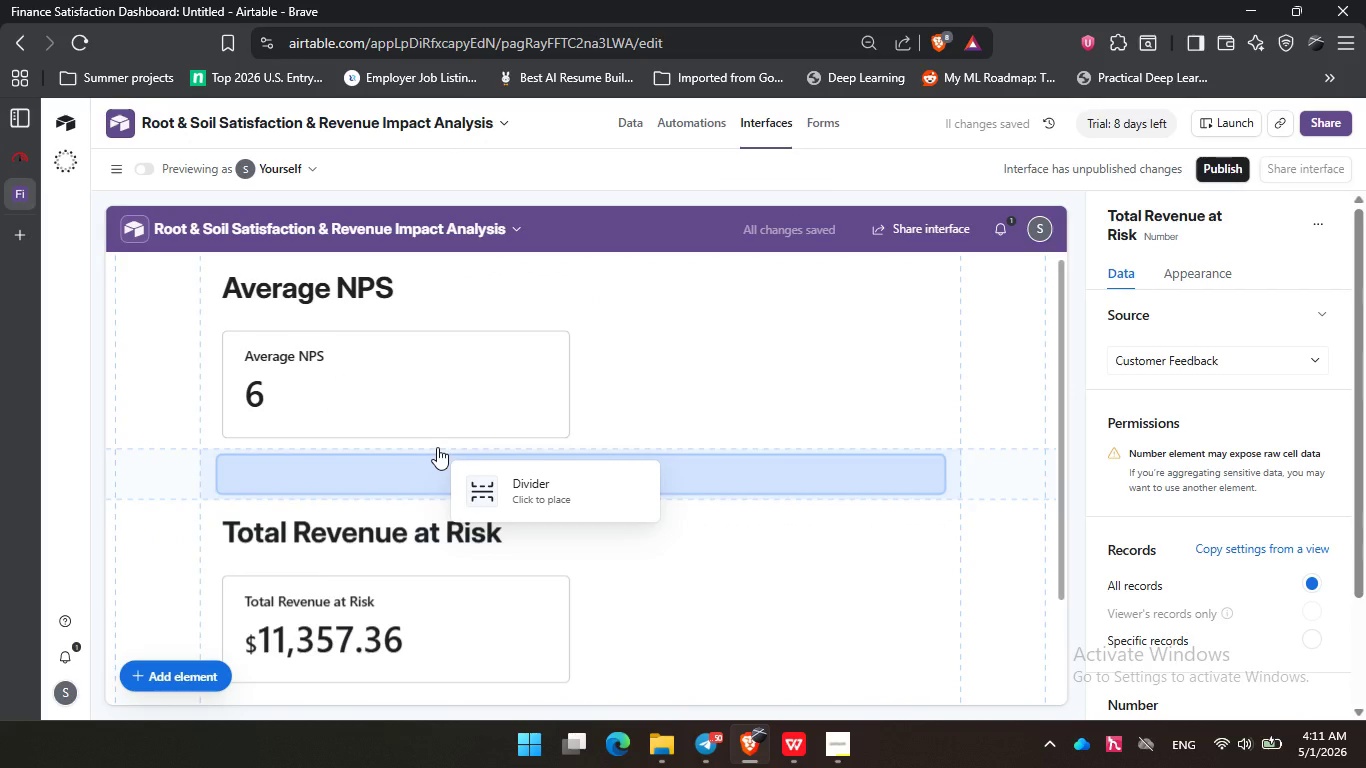 
left_click([437, 447])
 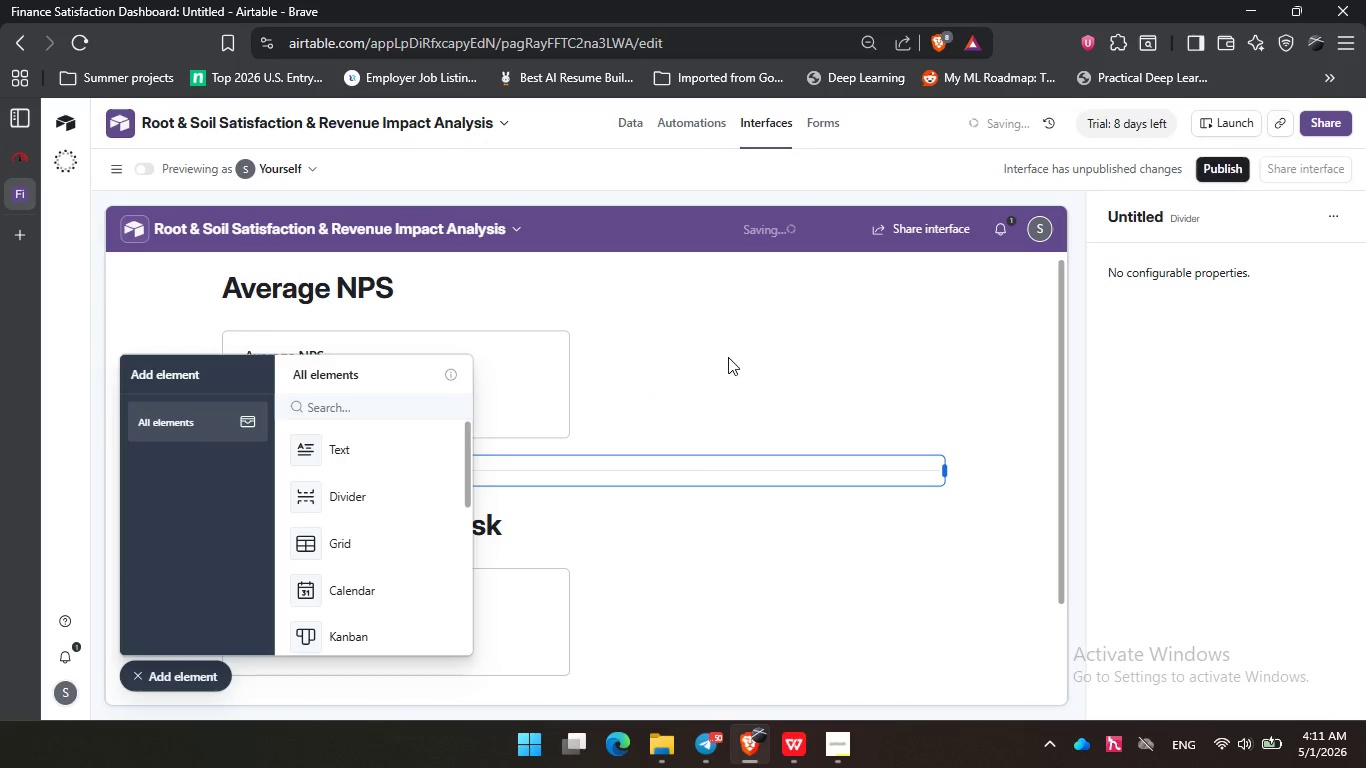 
left_click([728, 357])
 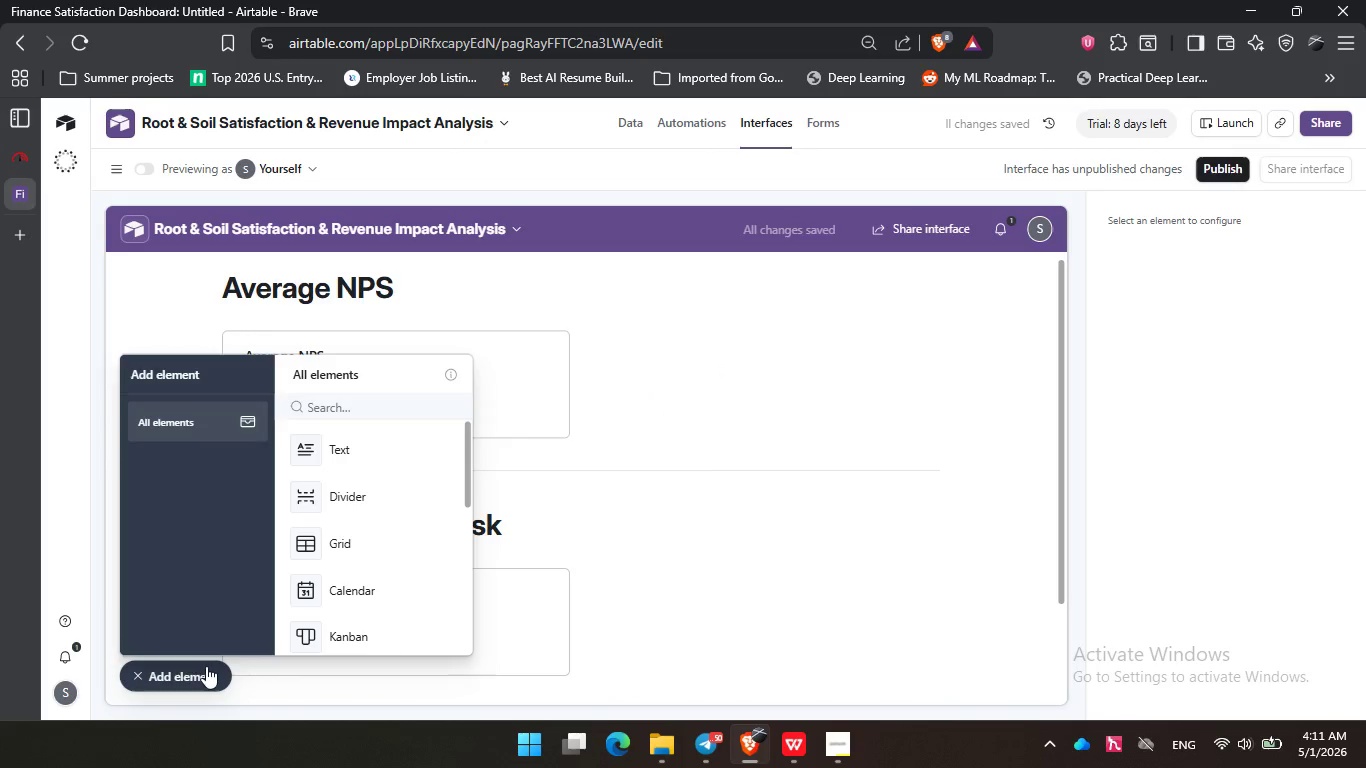 
left_click([206, 666])
 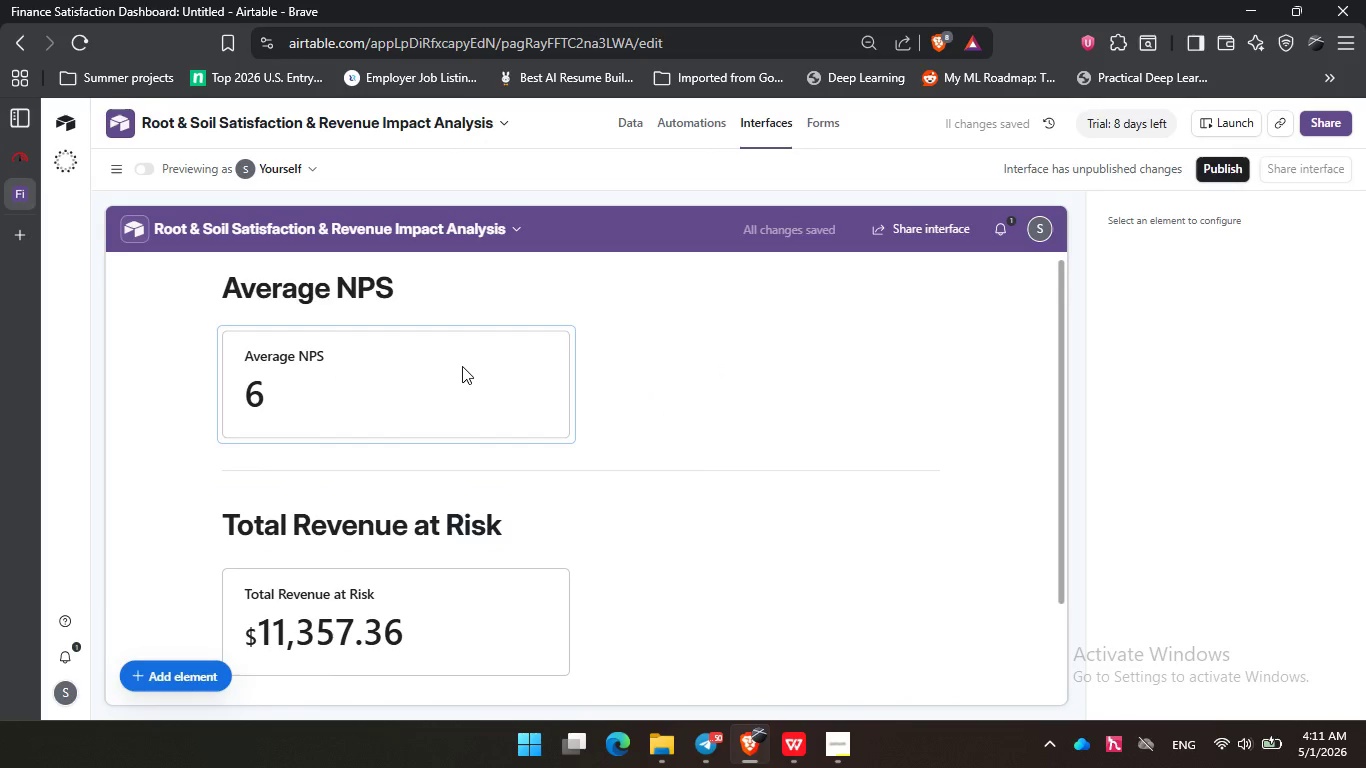 
left_click([462, 366])
 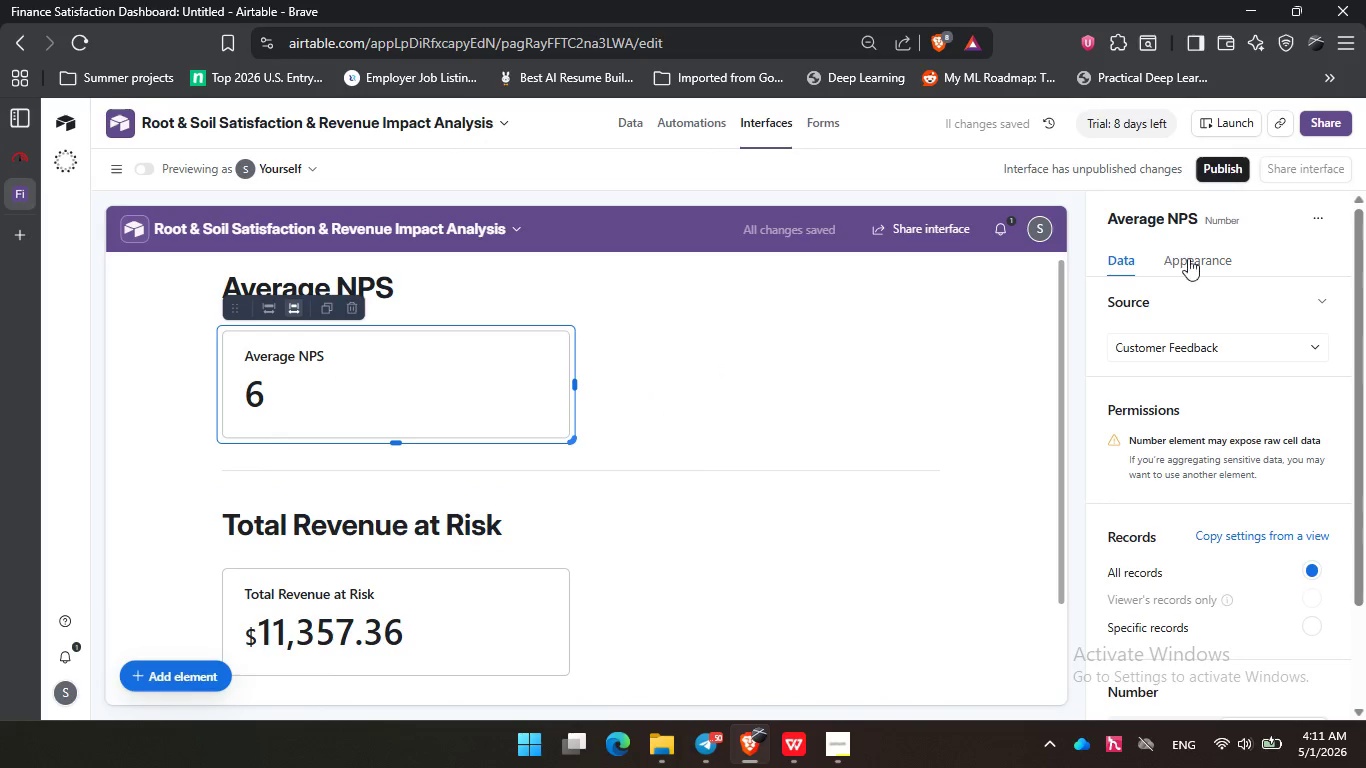 
left_click([1194, 259])
 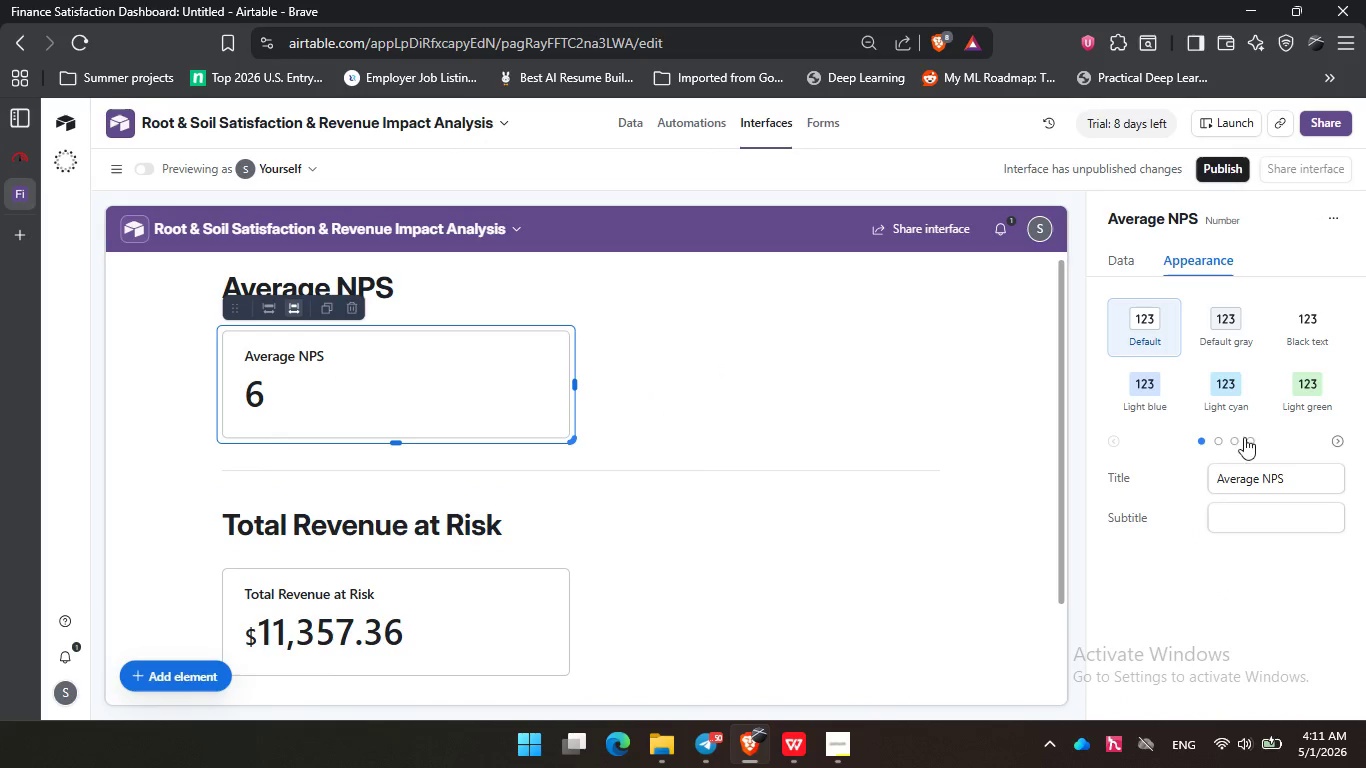 
left_click([1247, 442])
 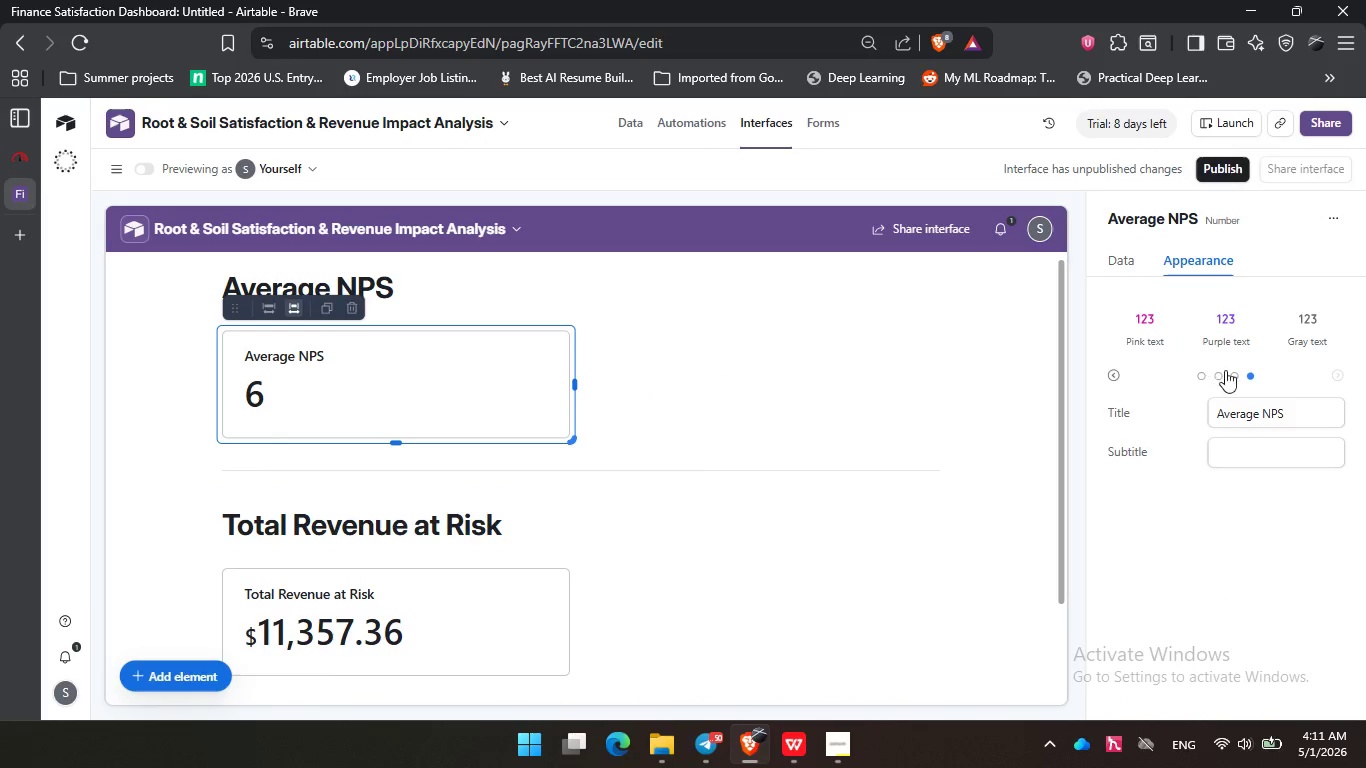 
left_click([1235, 372])
 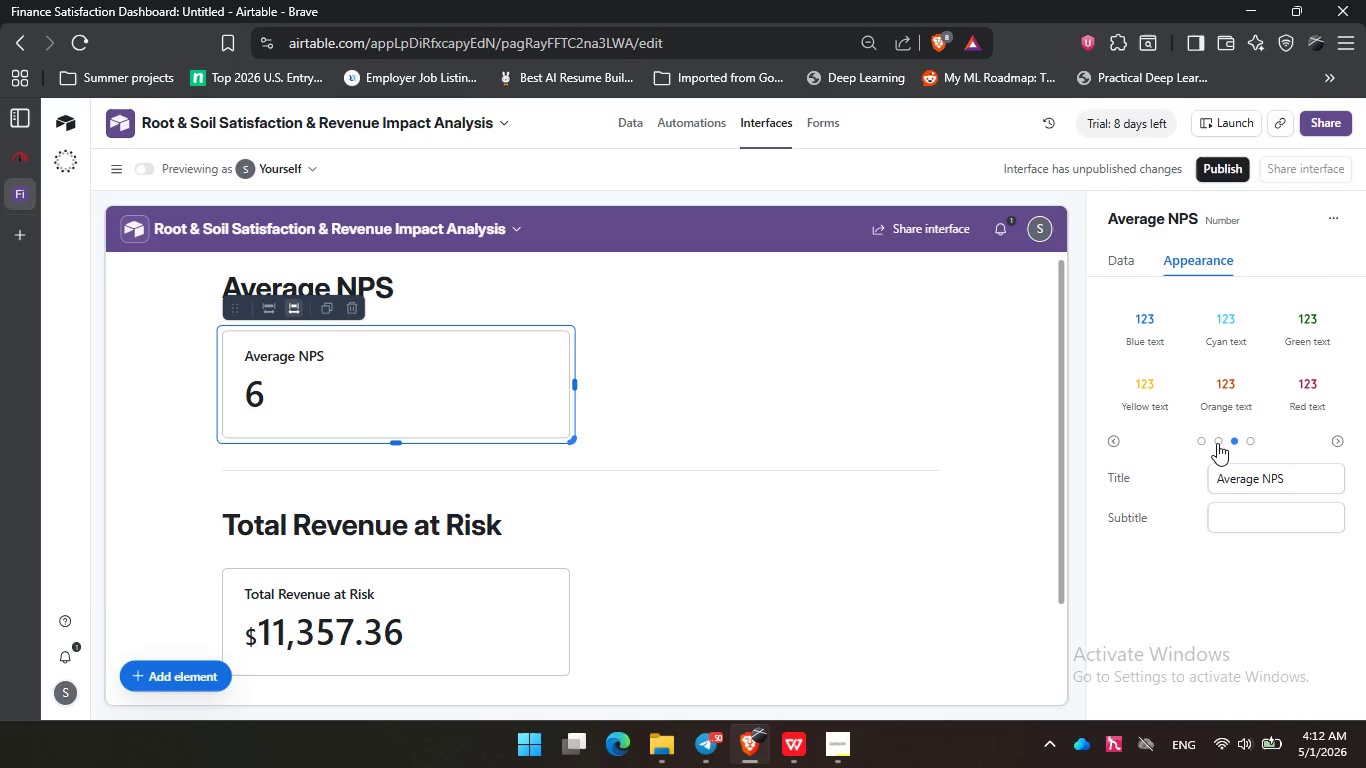 
left_click([1217, 443])
 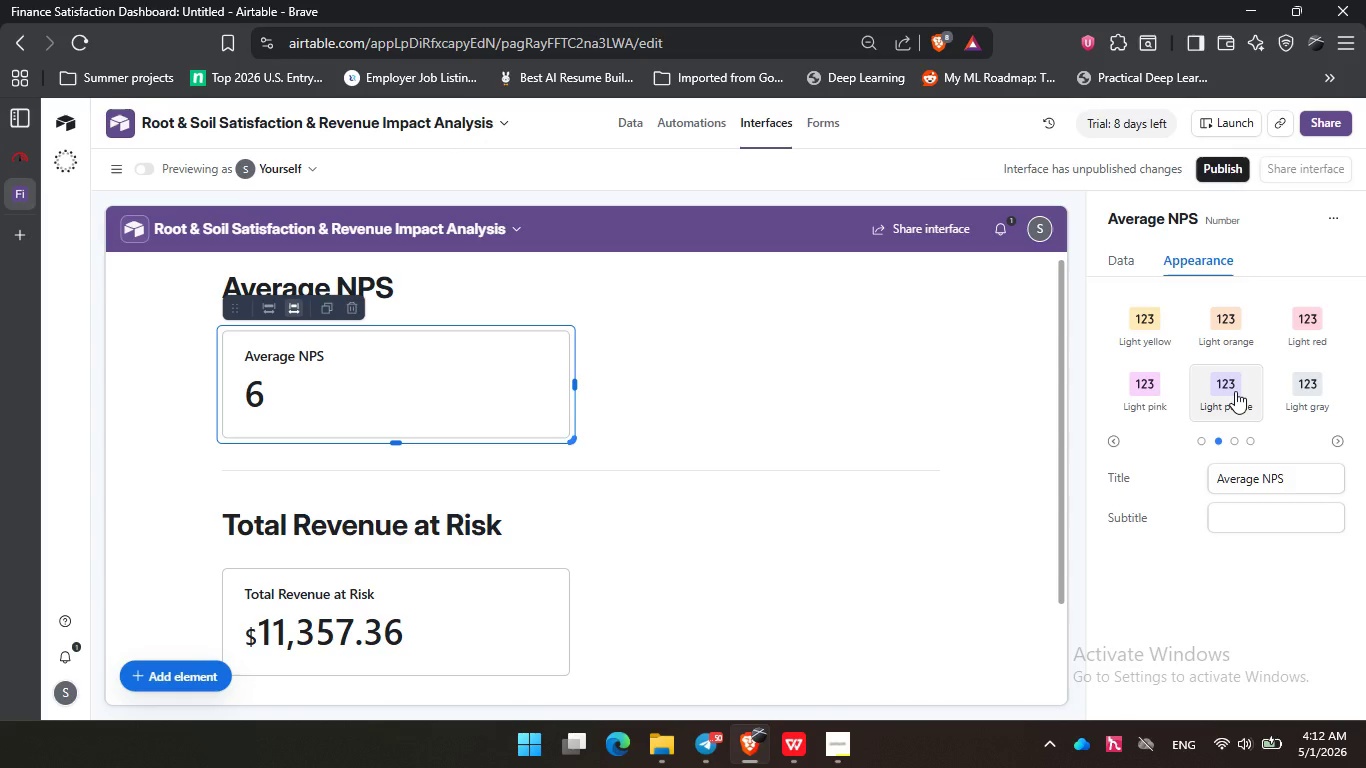 
left_click([1200, 442])
 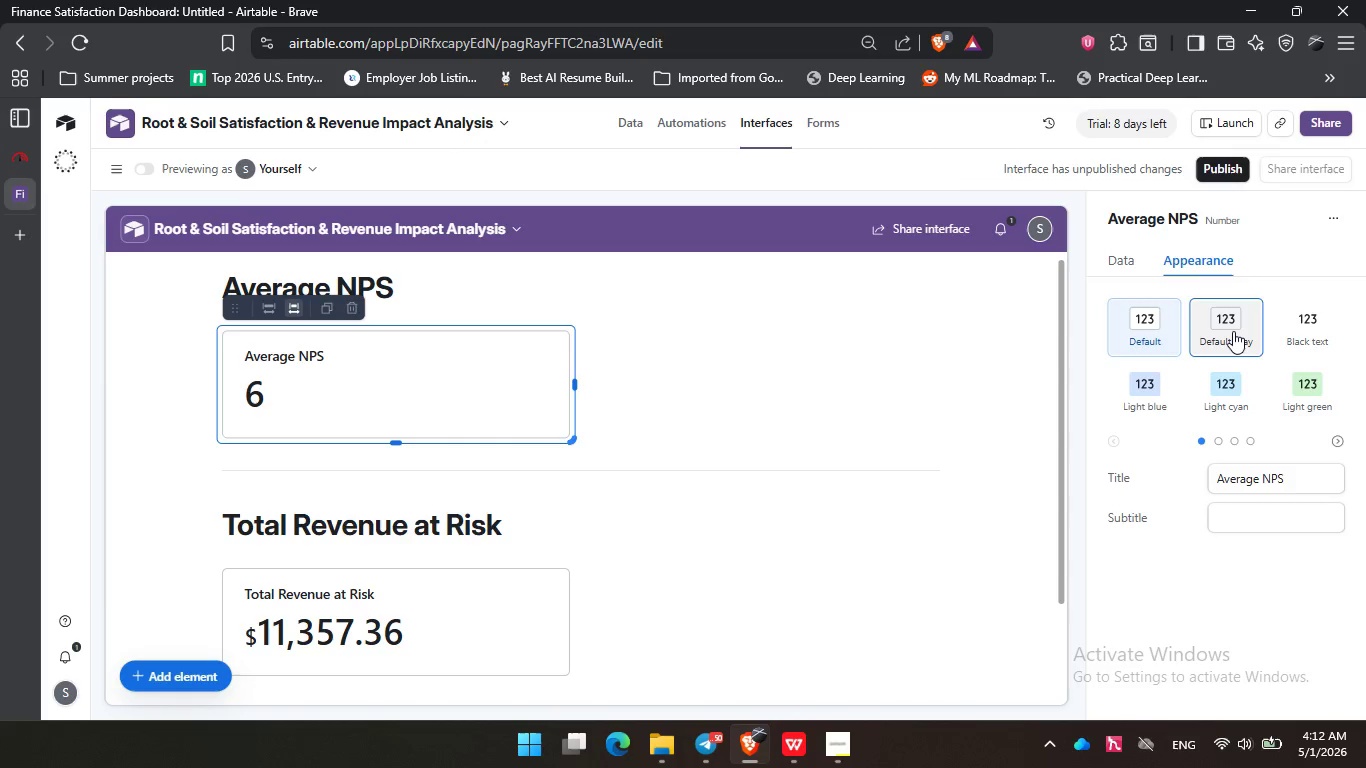 
left_click([1233, 331])
 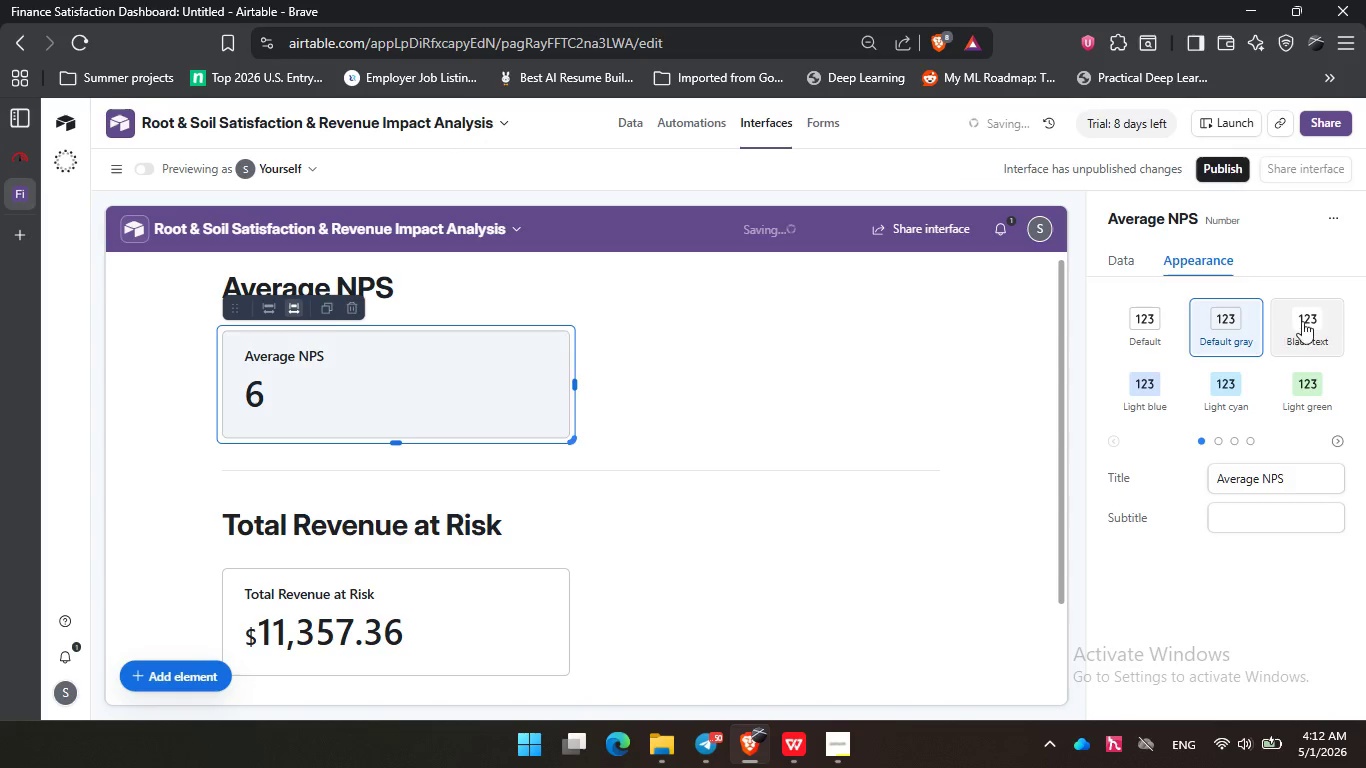 
left_click([1303, 320])
 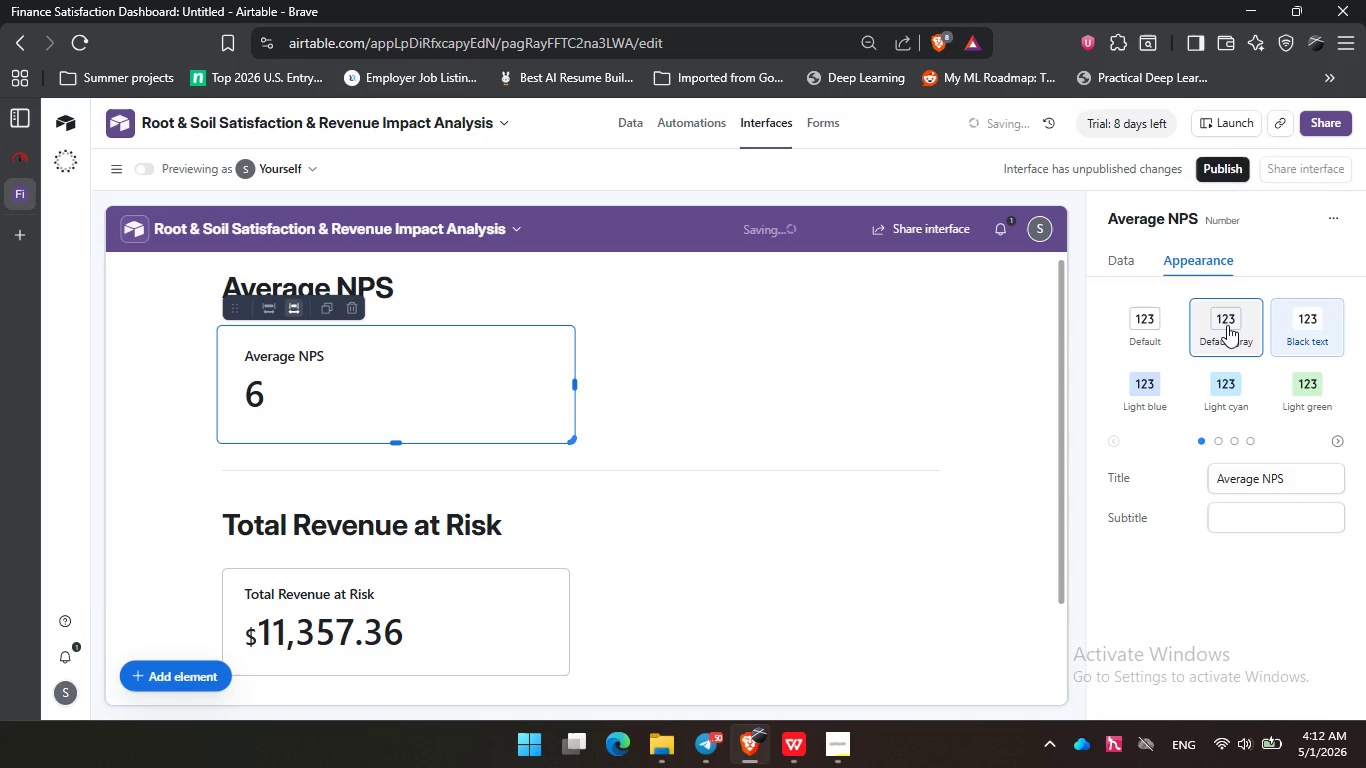 
left_click([1227, 325])
 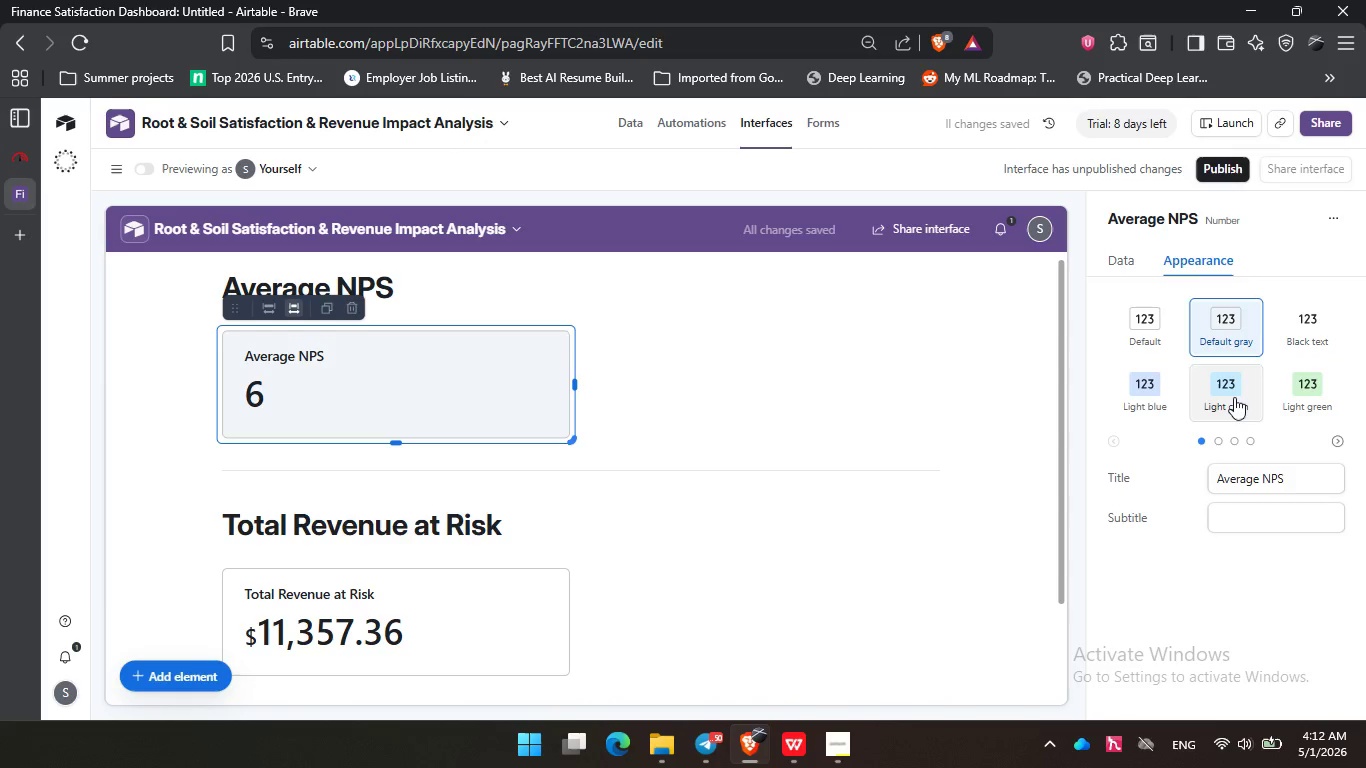 
left_click([1234, 397])
 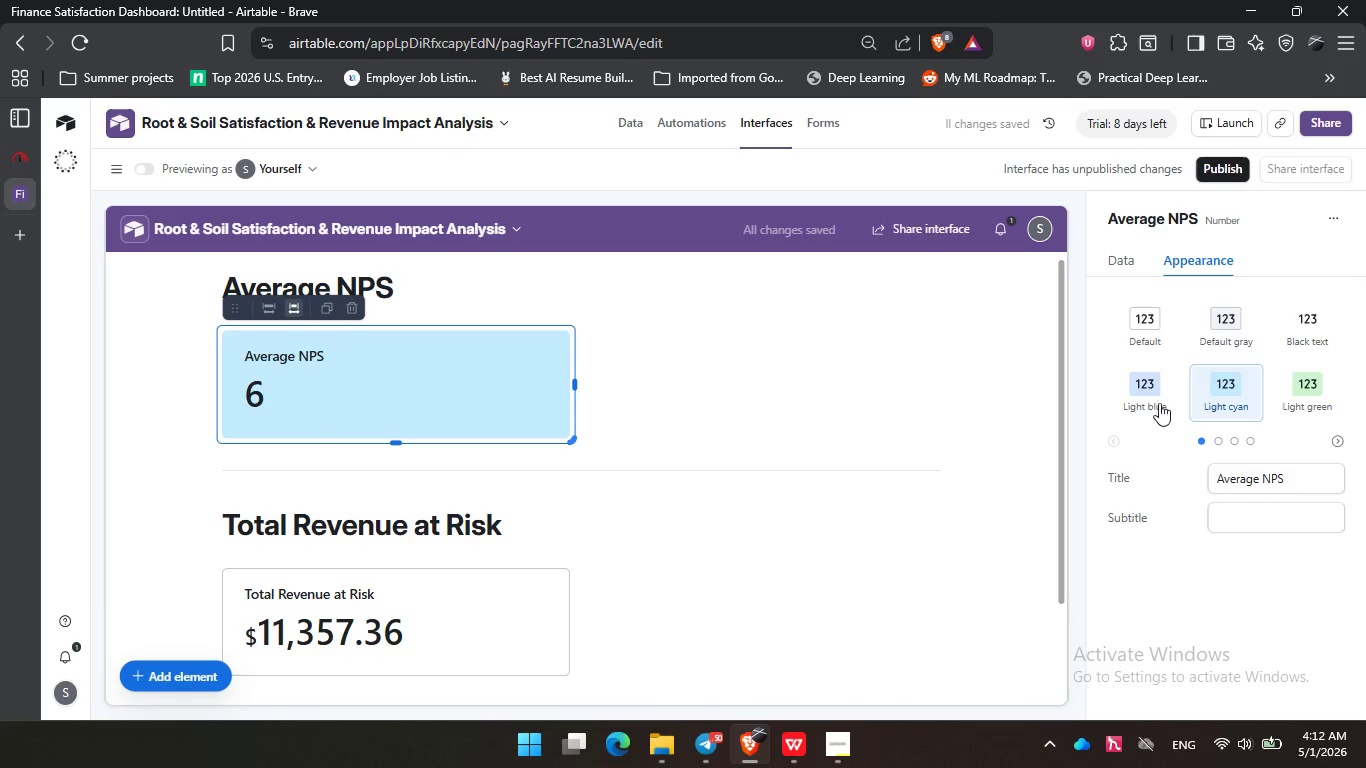 
scroll: coordinate [860, 428], scroll_direction: down, amount: 2.0
 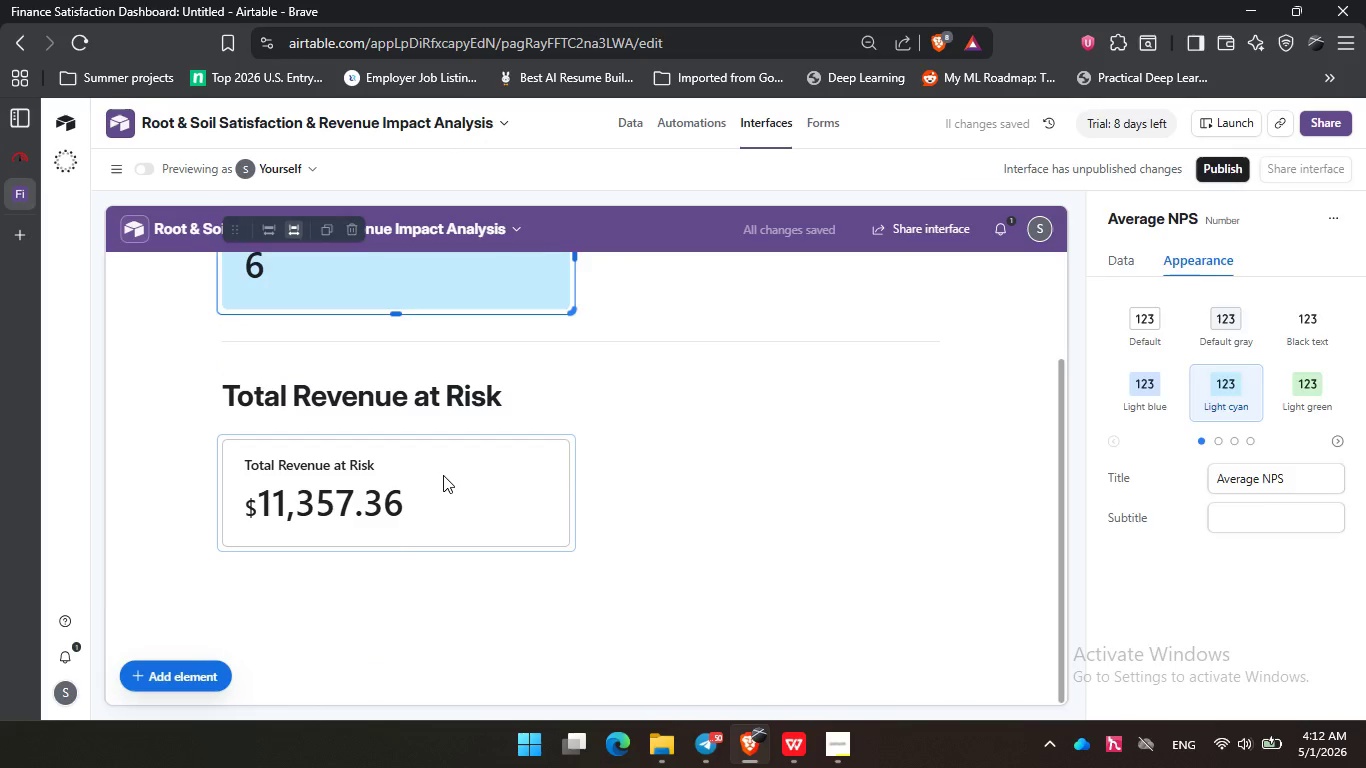 
left_click([443, 475])
 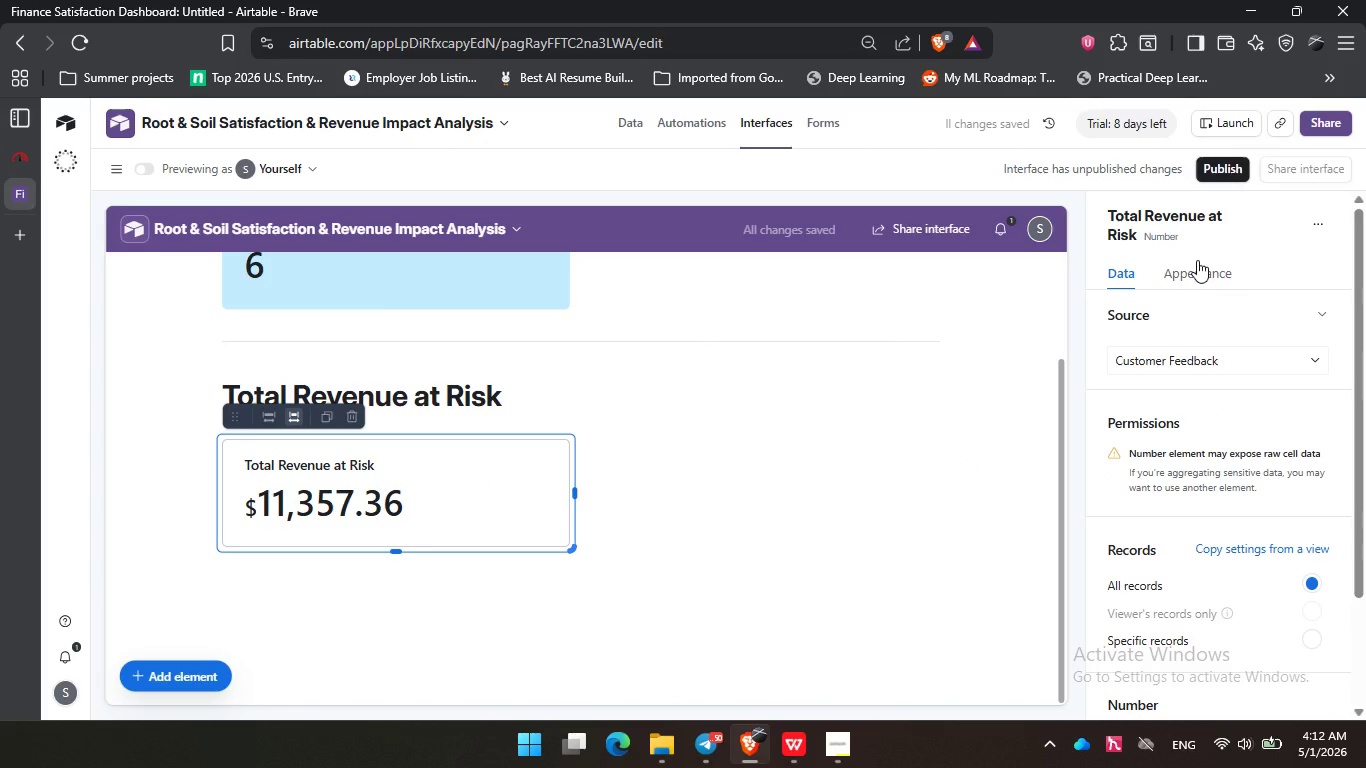 
left_click([1197, 260])
 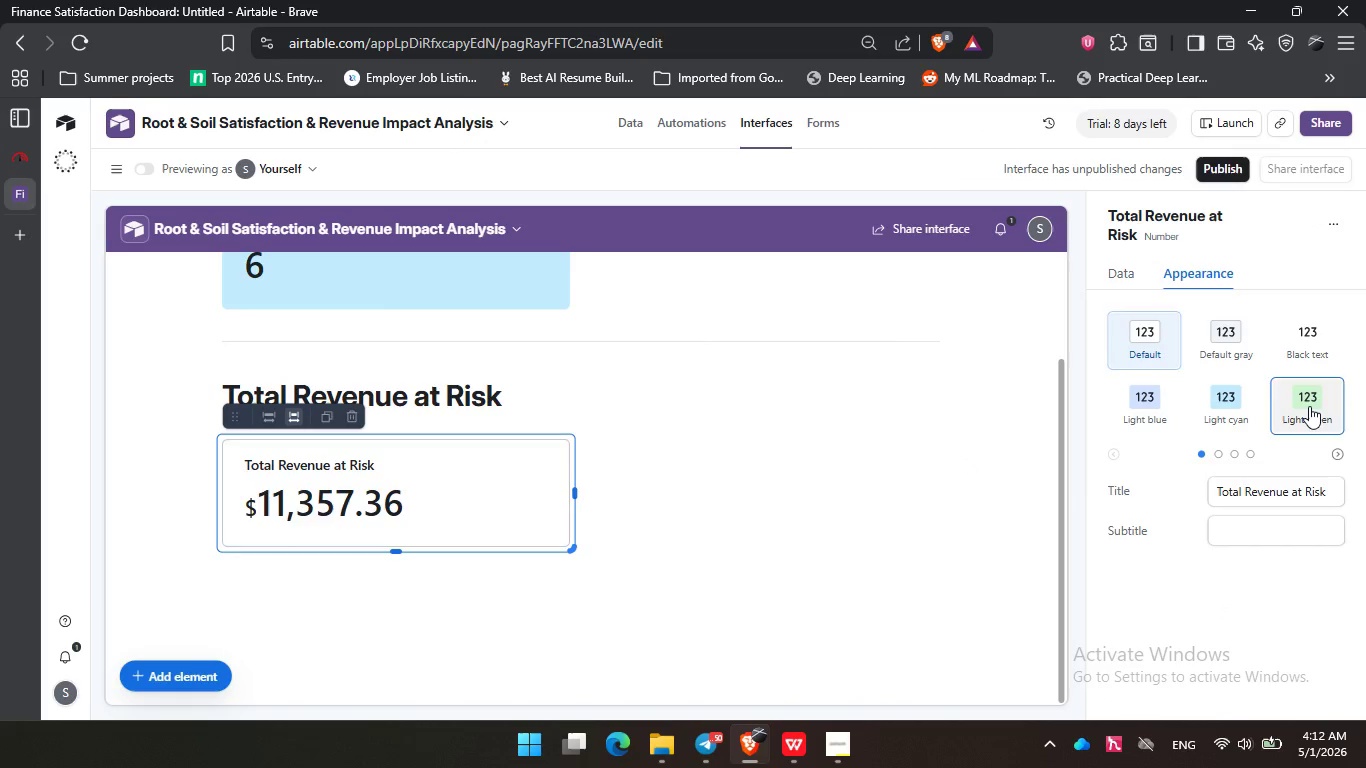 
left_click([1309, 406])
 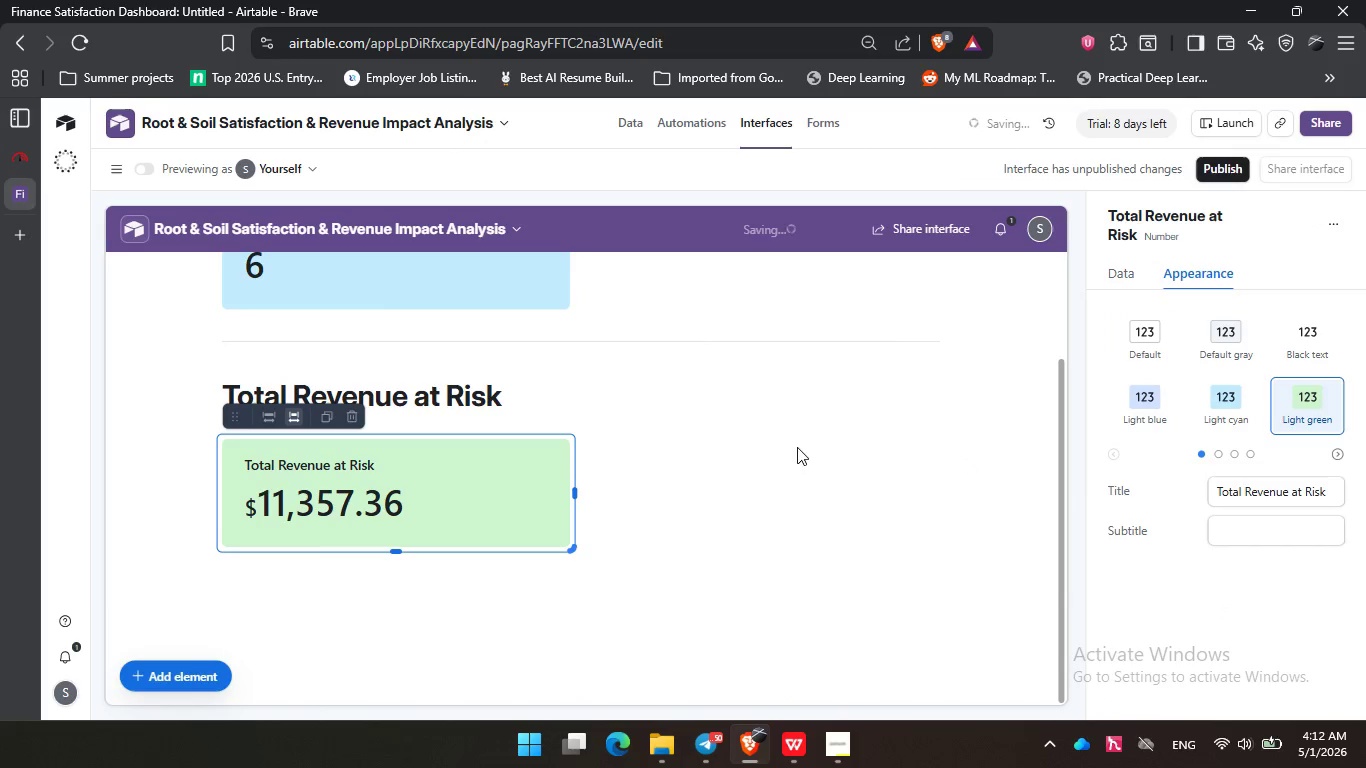 
left_click([797, 447])
 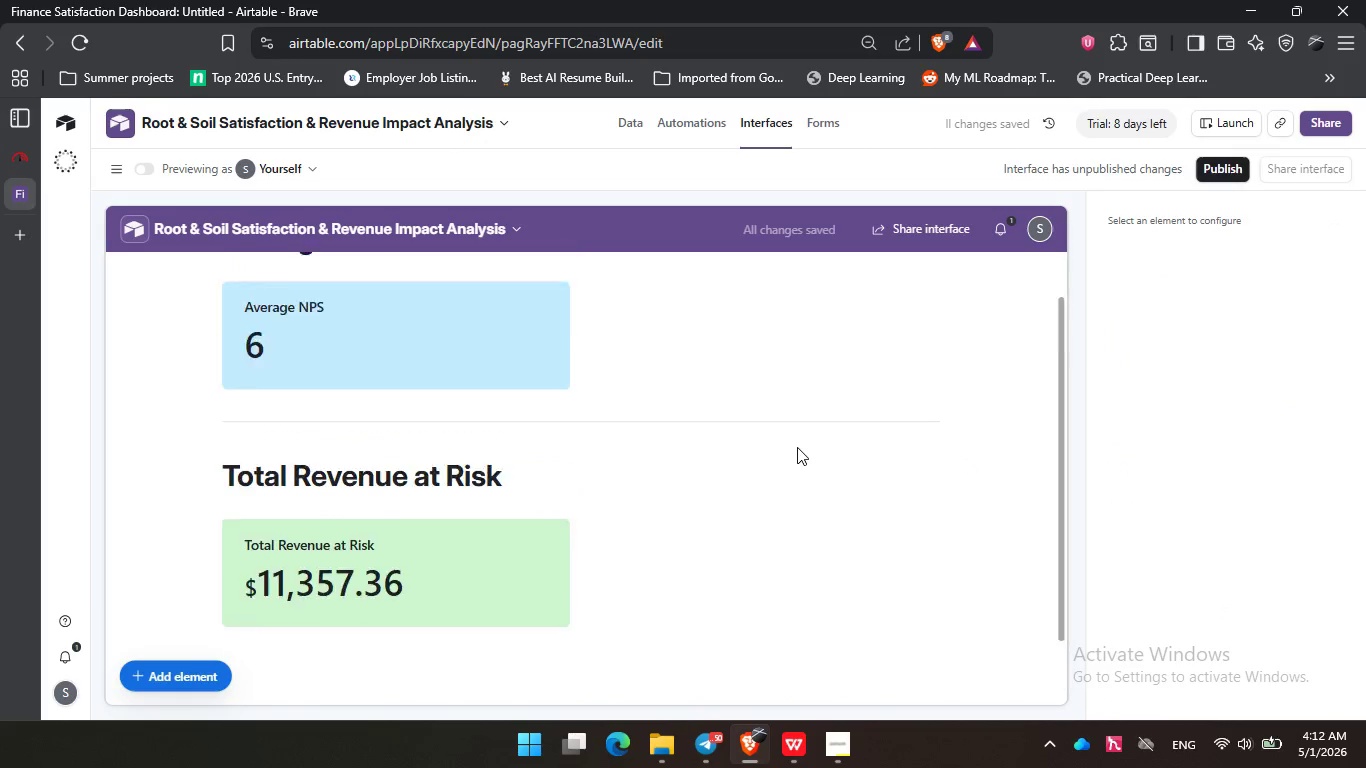 
scroll: coordinate [797, 447], scroll_direction: up, amount: 2.0
 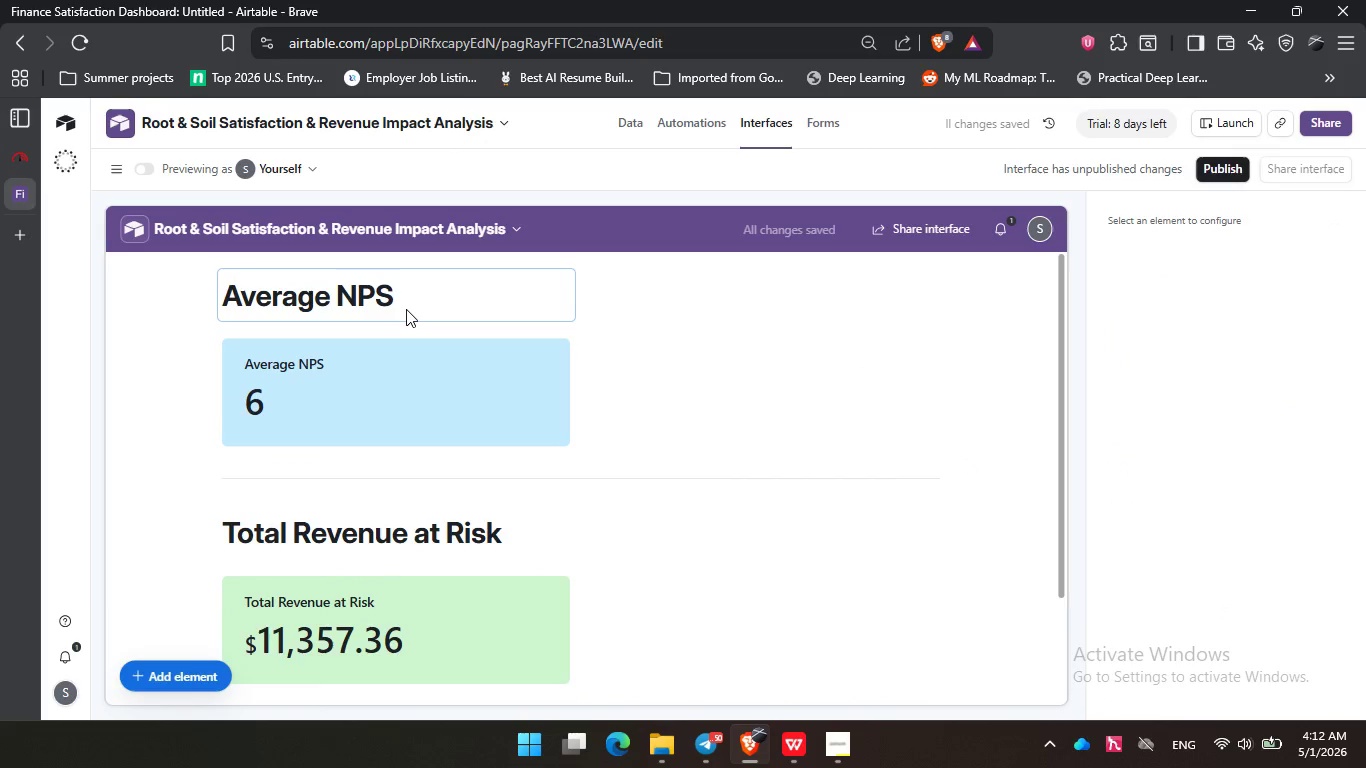 
left_click([406, 309])
 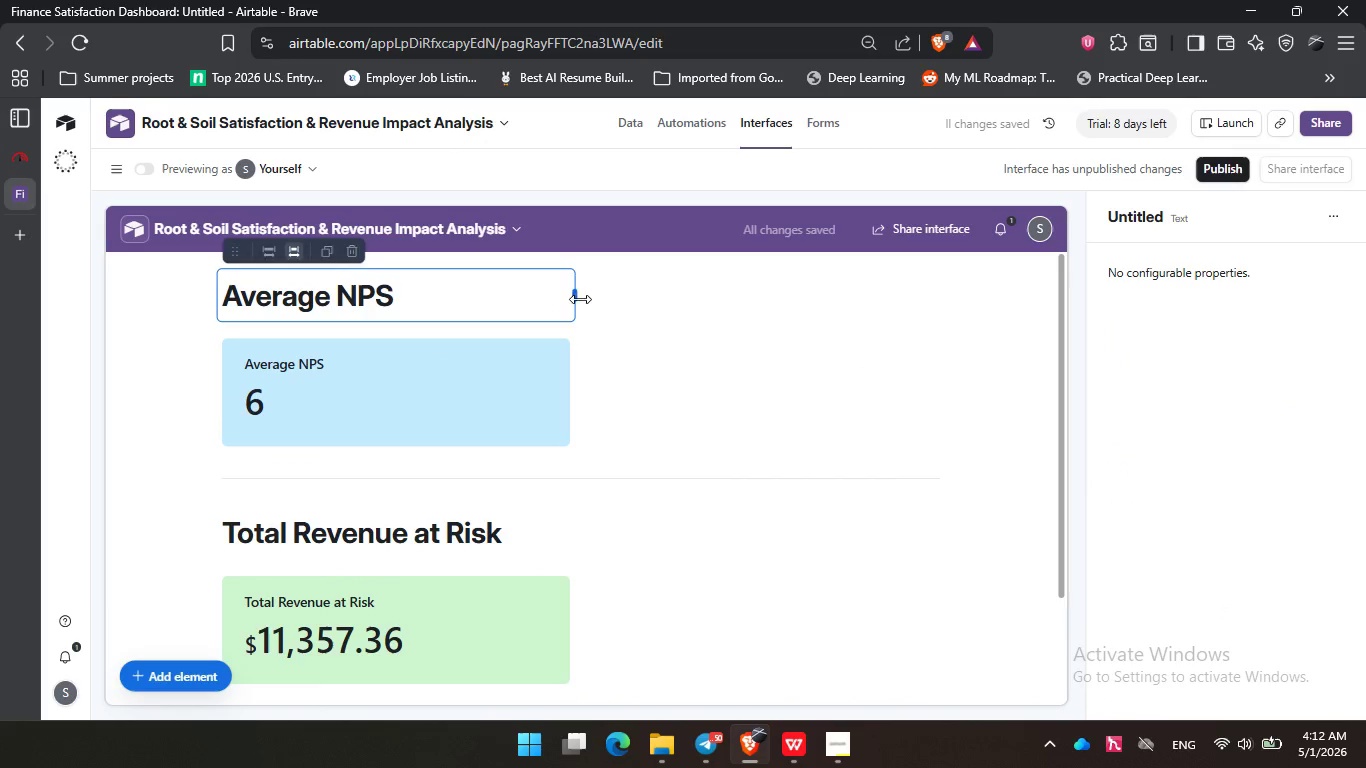 
left_click_drag(start_coordinate=[576, 299], to_coordinate=[925, 299])
 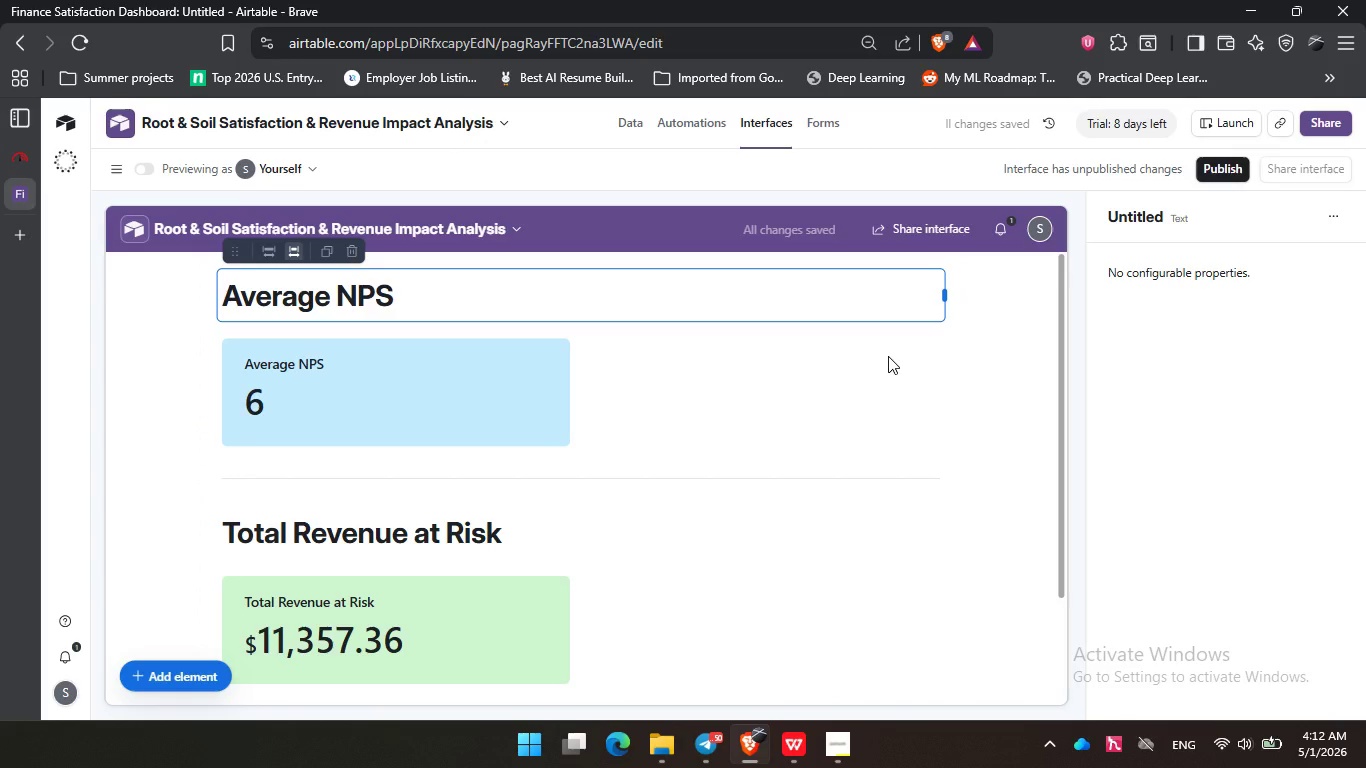 
left_click([888, 356])
 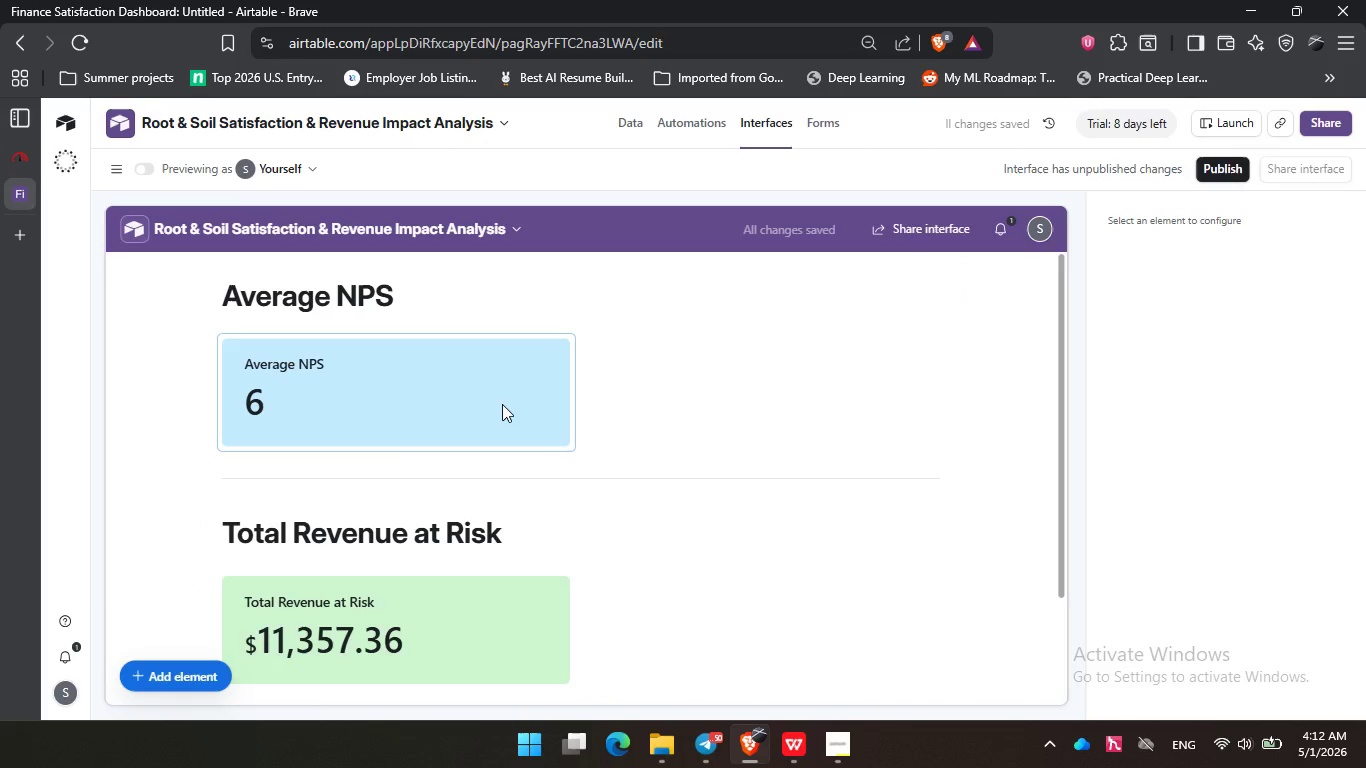 
left_click([502, 404])
 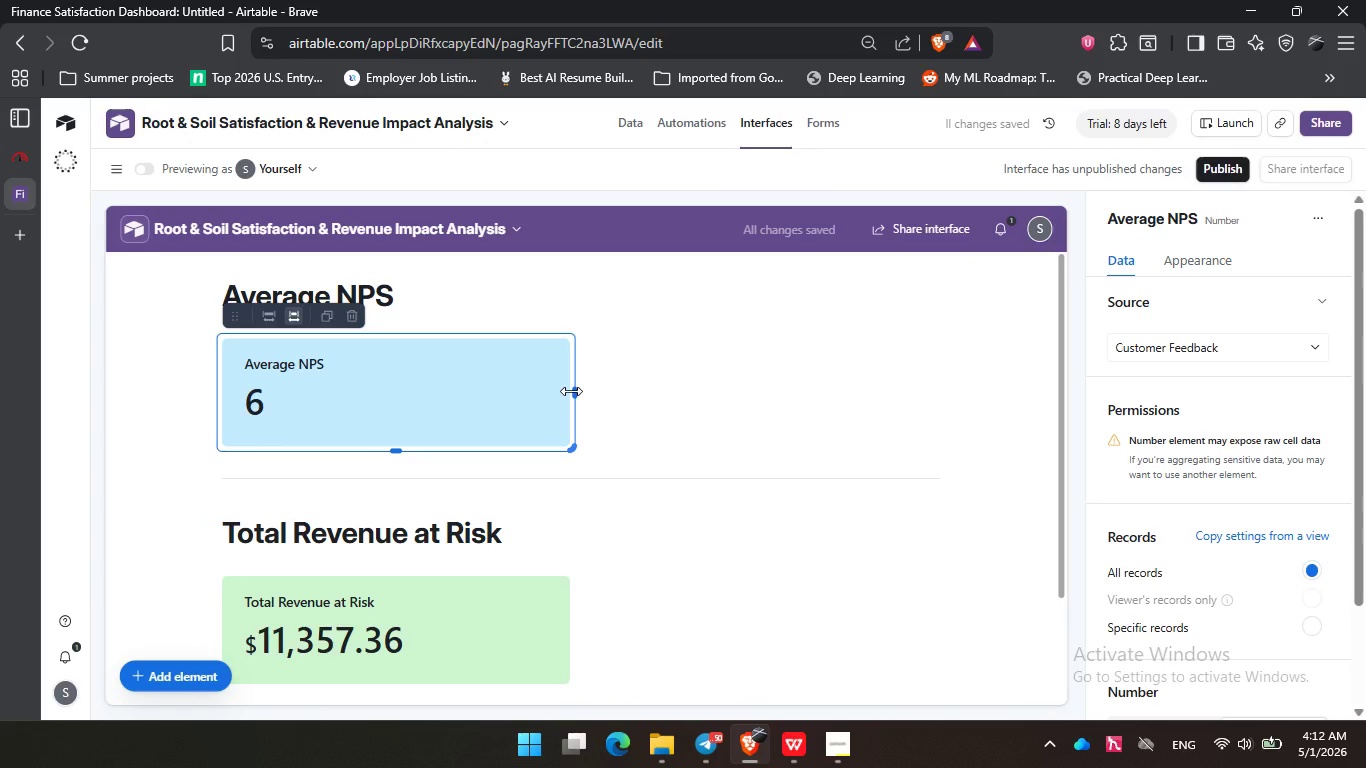 
left_click_drag(start_coordinate=[571, 391], to_coordinate=[936, 388])
 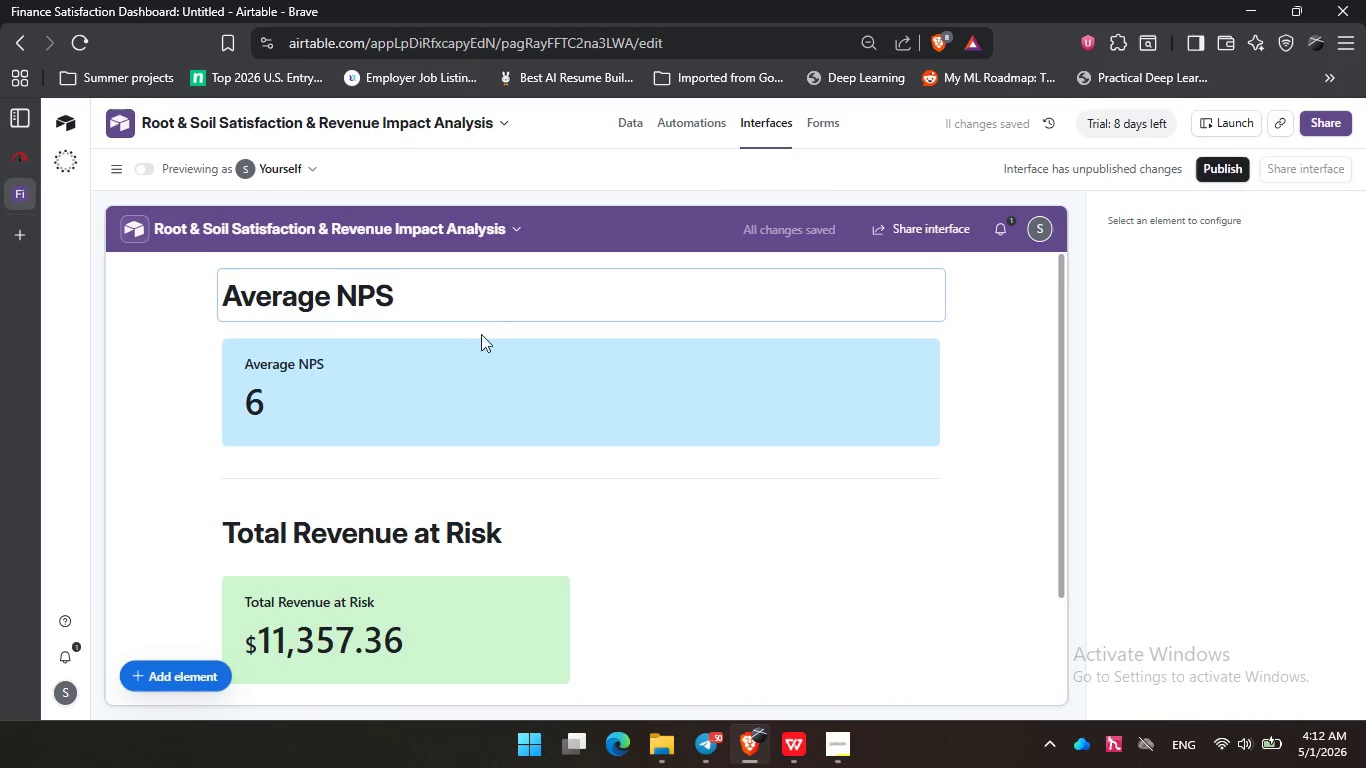 
left_click([423, 427])
 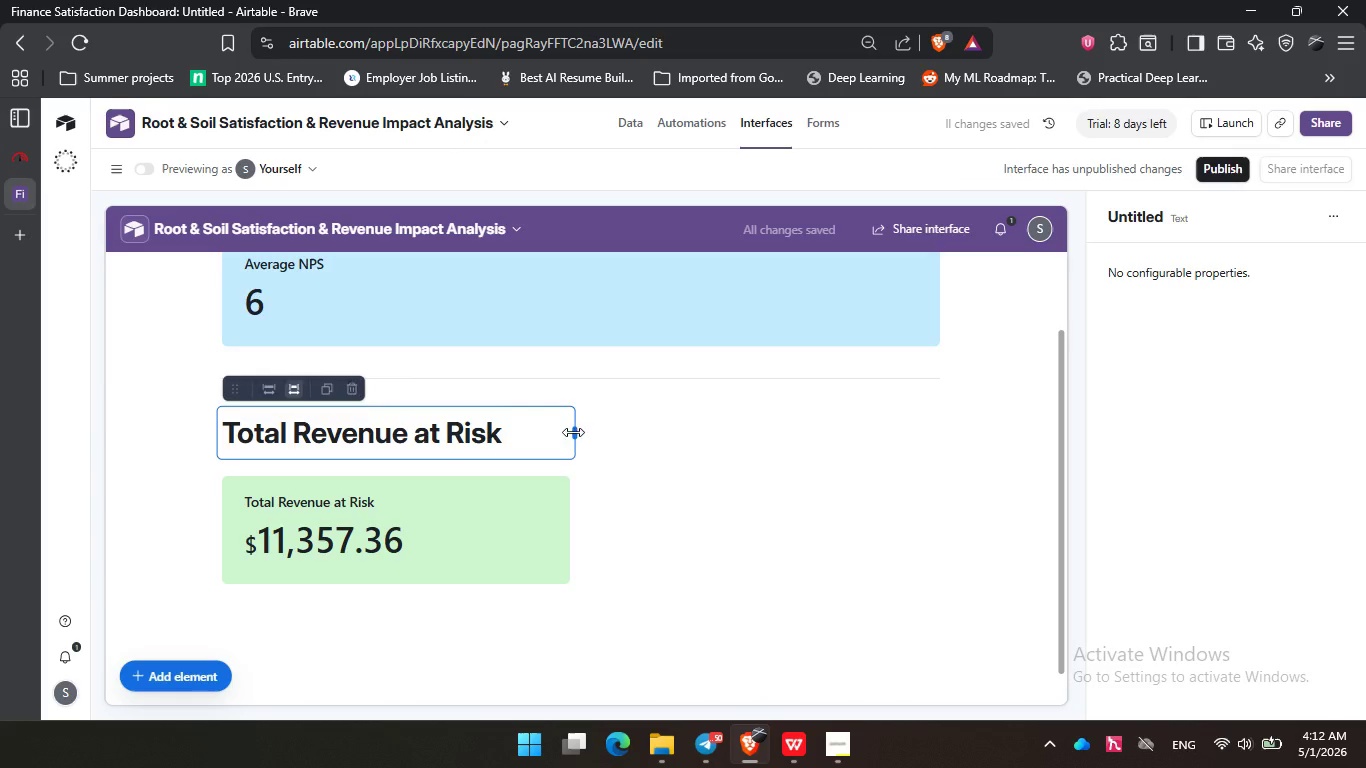 
scroll: coordinate [396, 486], scroll_direction: down, amount: 1.0
 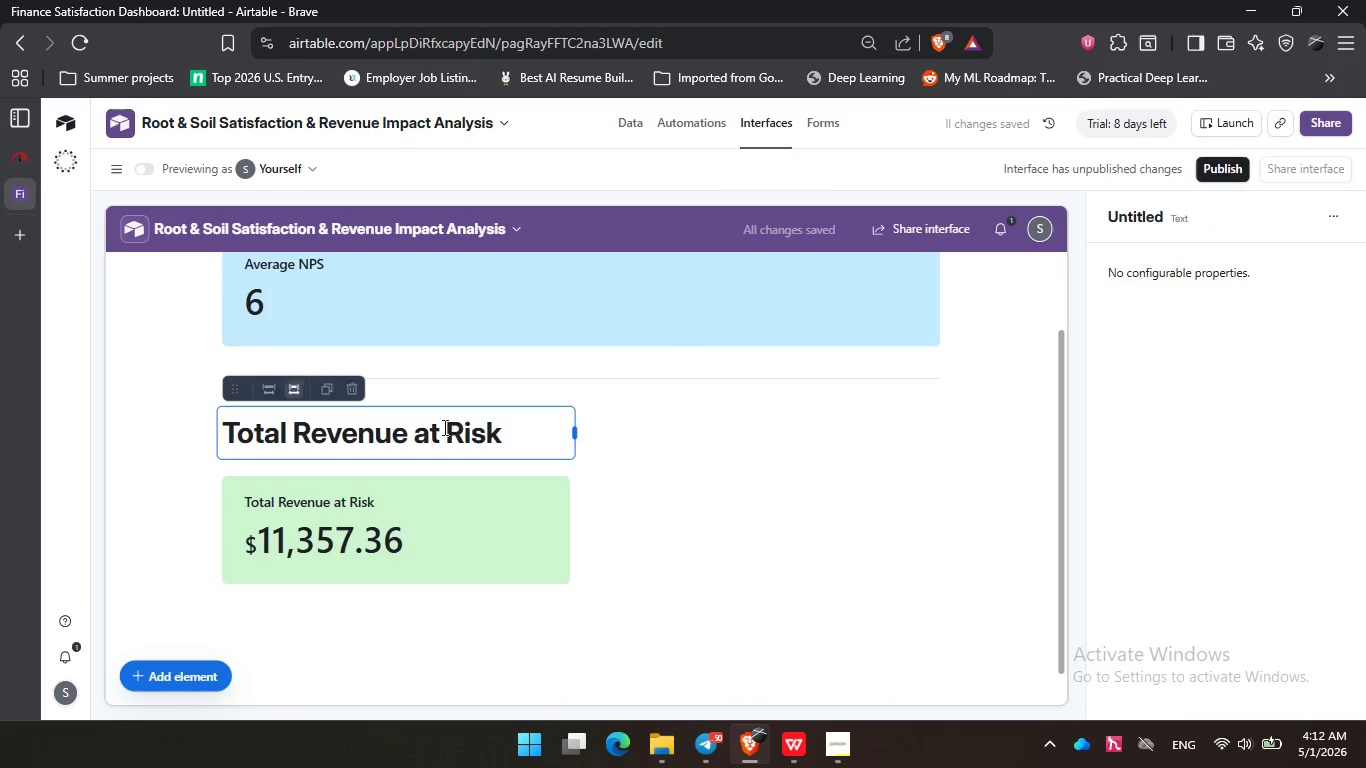 
left_click_drag(start_coordinate=[573, 432], to_coordinate=[934, 432])
 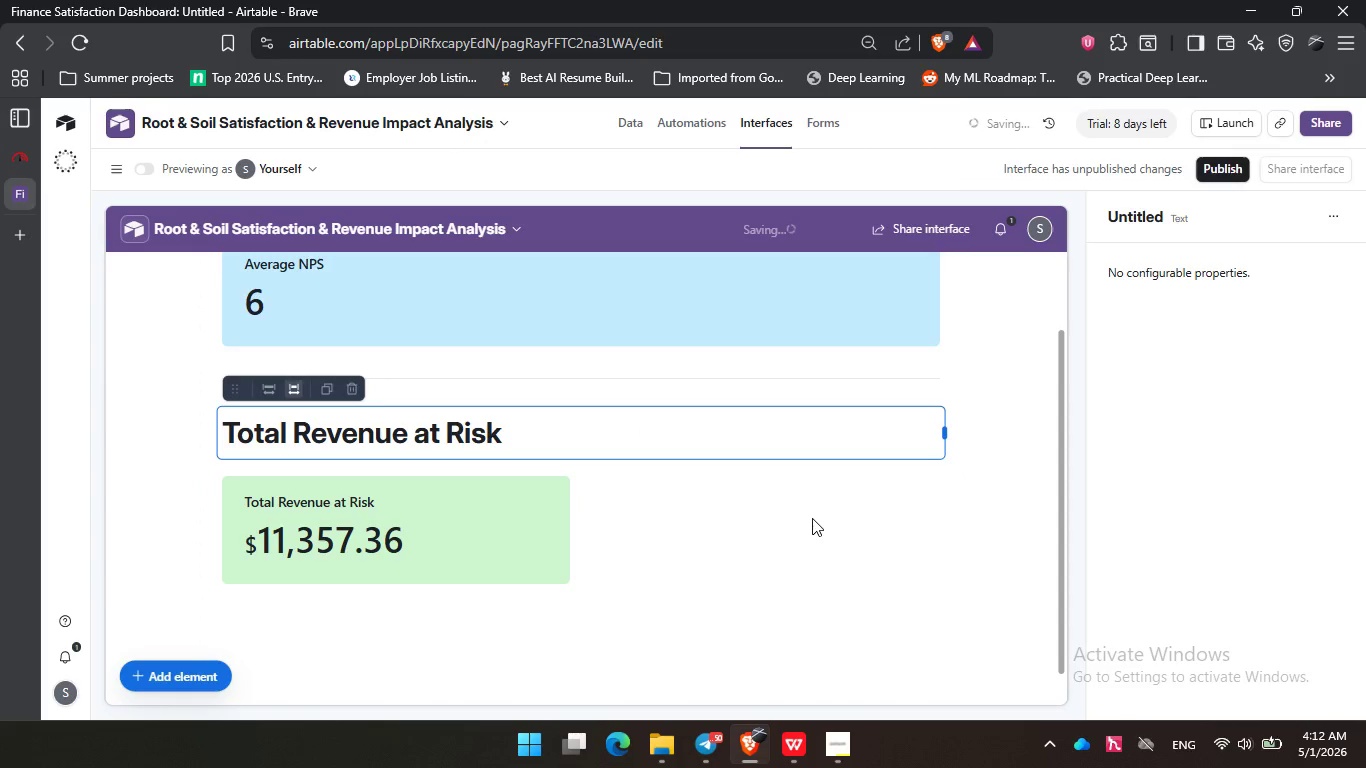 
left_click([812, 518])
 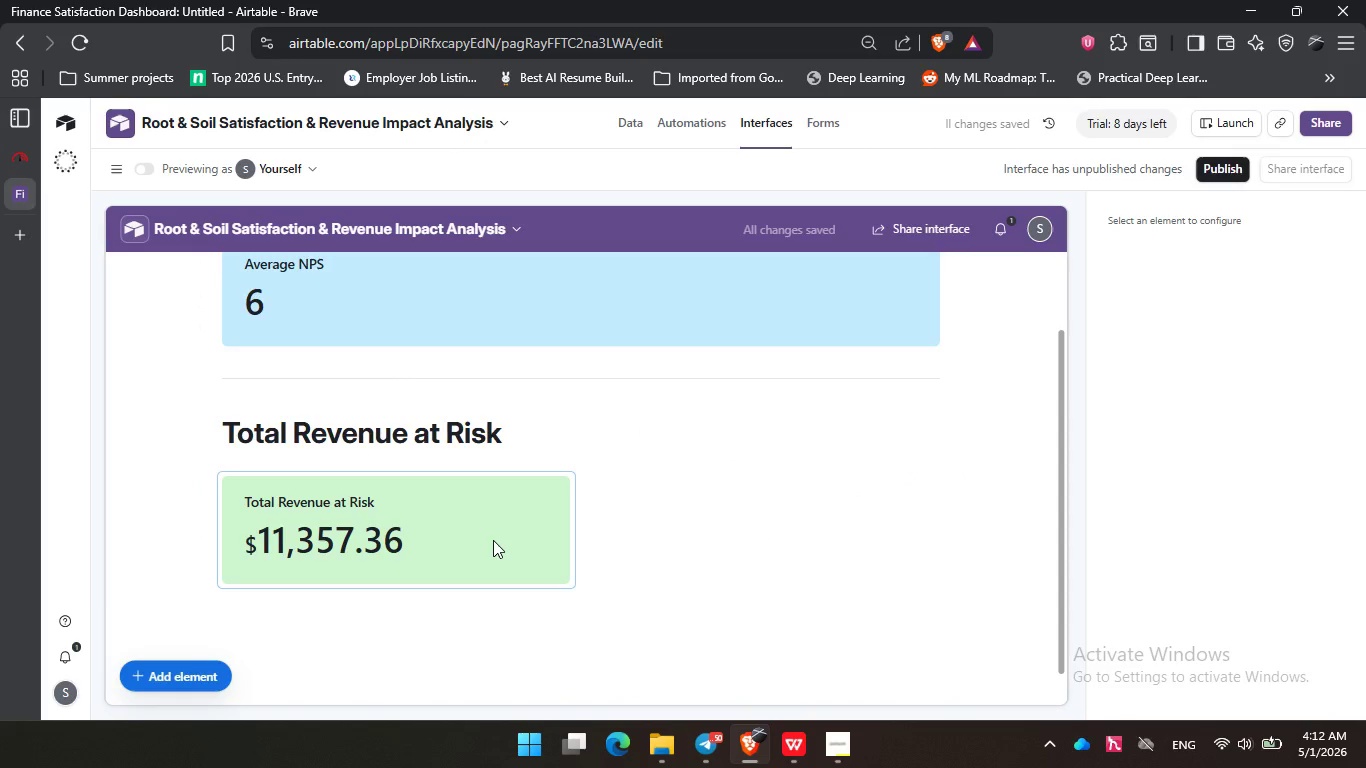 
left_click([493, 540])
 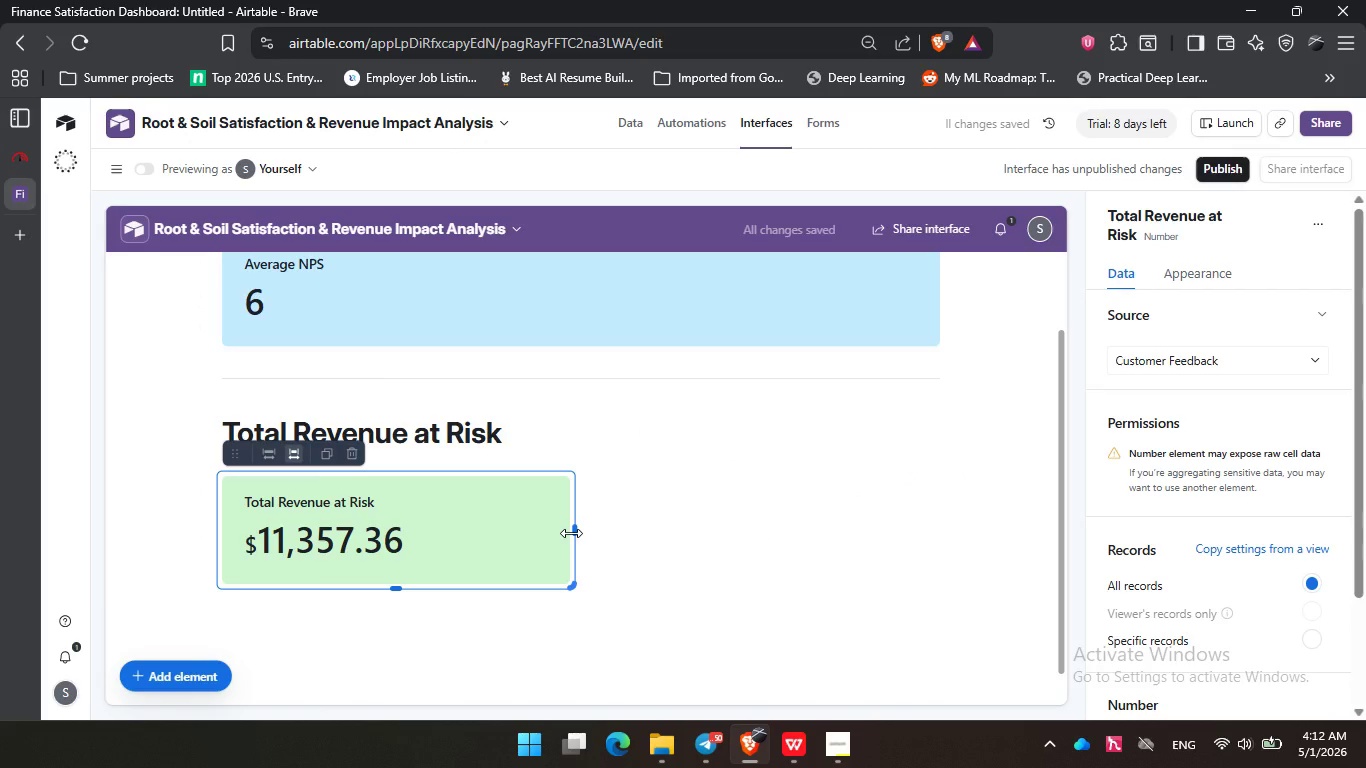 
left_click_drag(start_coordinate=[571, 533], to_coordinate=[952, 510])
 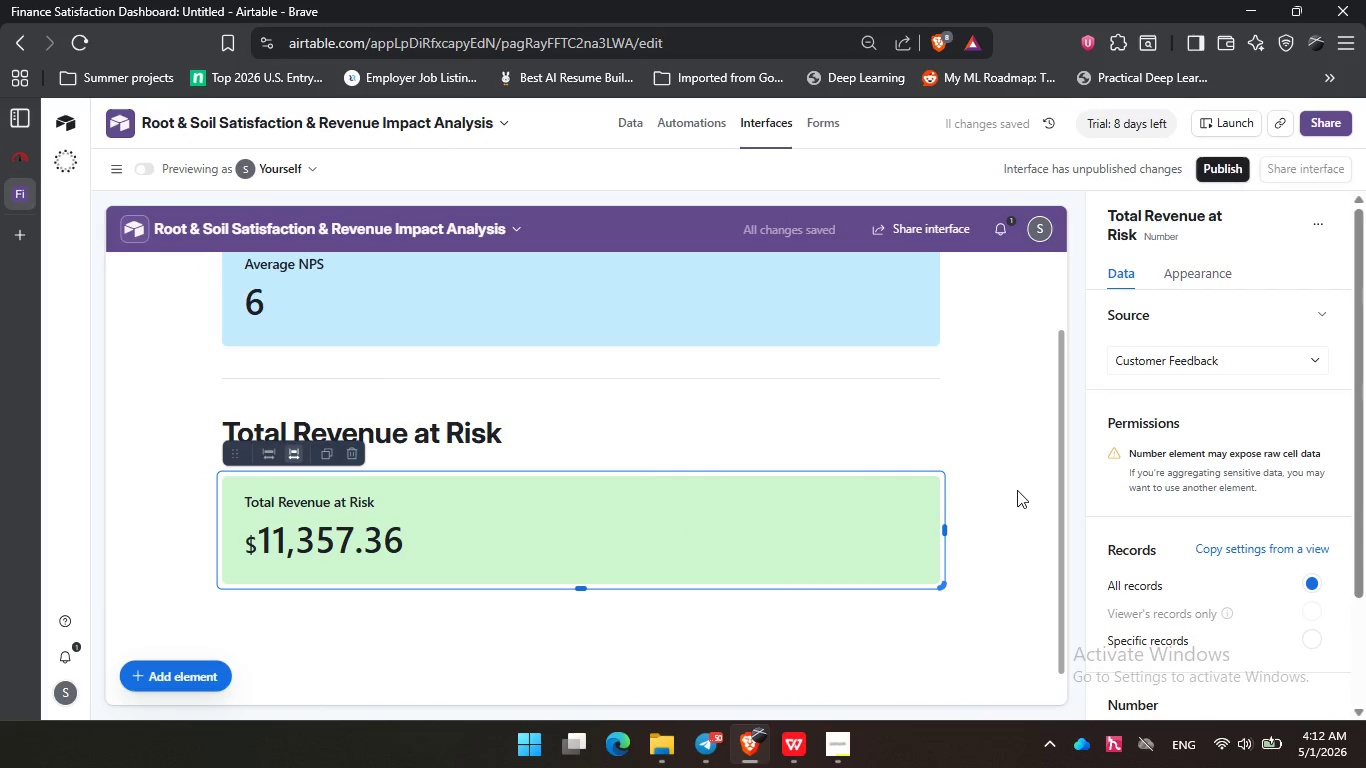 
left_click([1018, 489])
 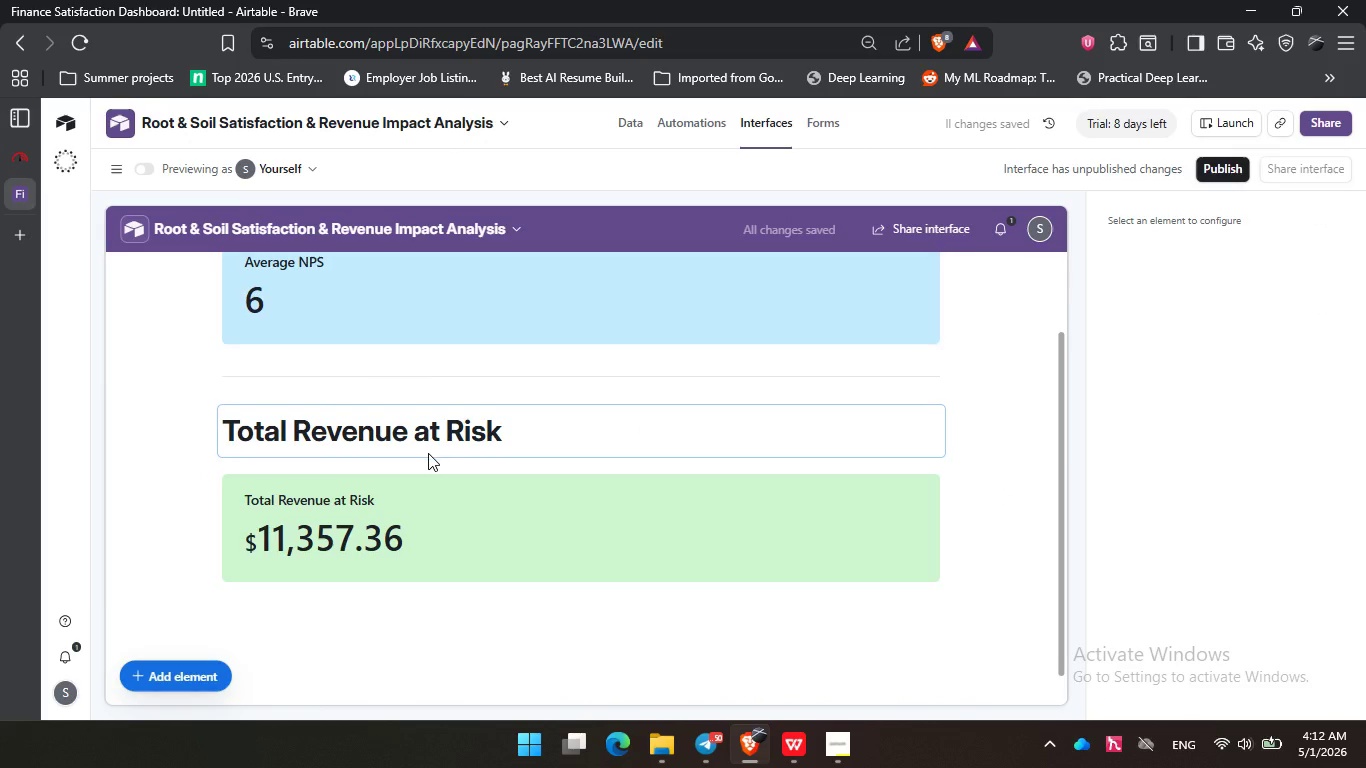 
scroll: coordinate [428, 453], scroll_direction: down, amount: 2.0
 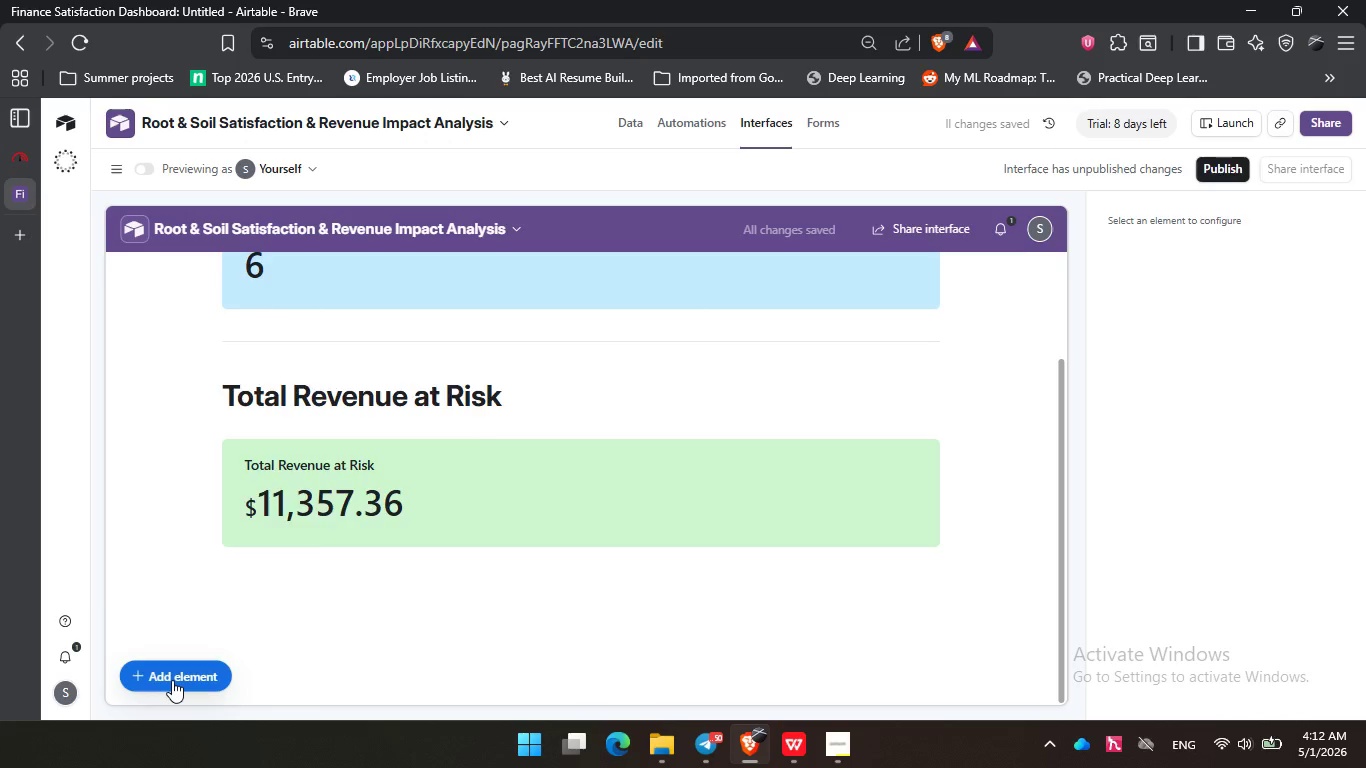 
left_click([172, 680])
 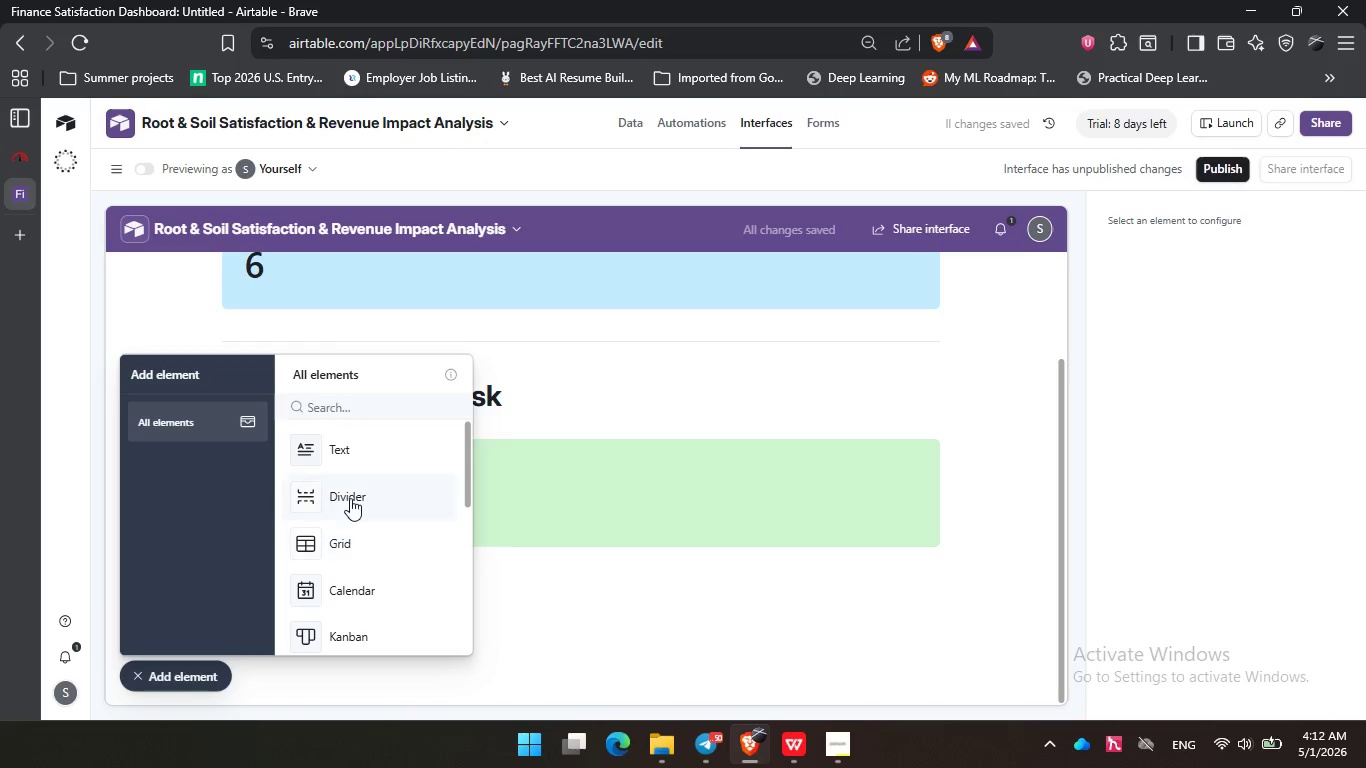 
left_click([350, 498])
 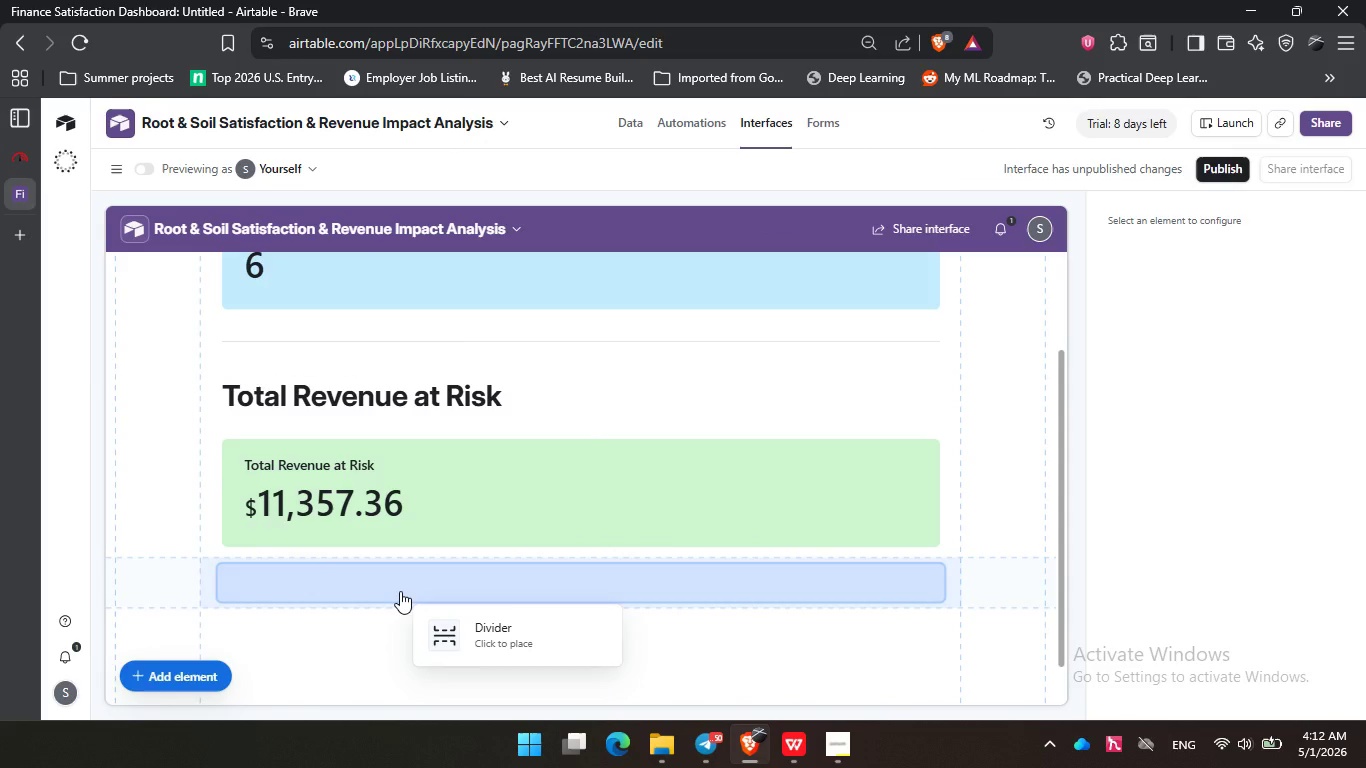 
left_click([400, 591])
 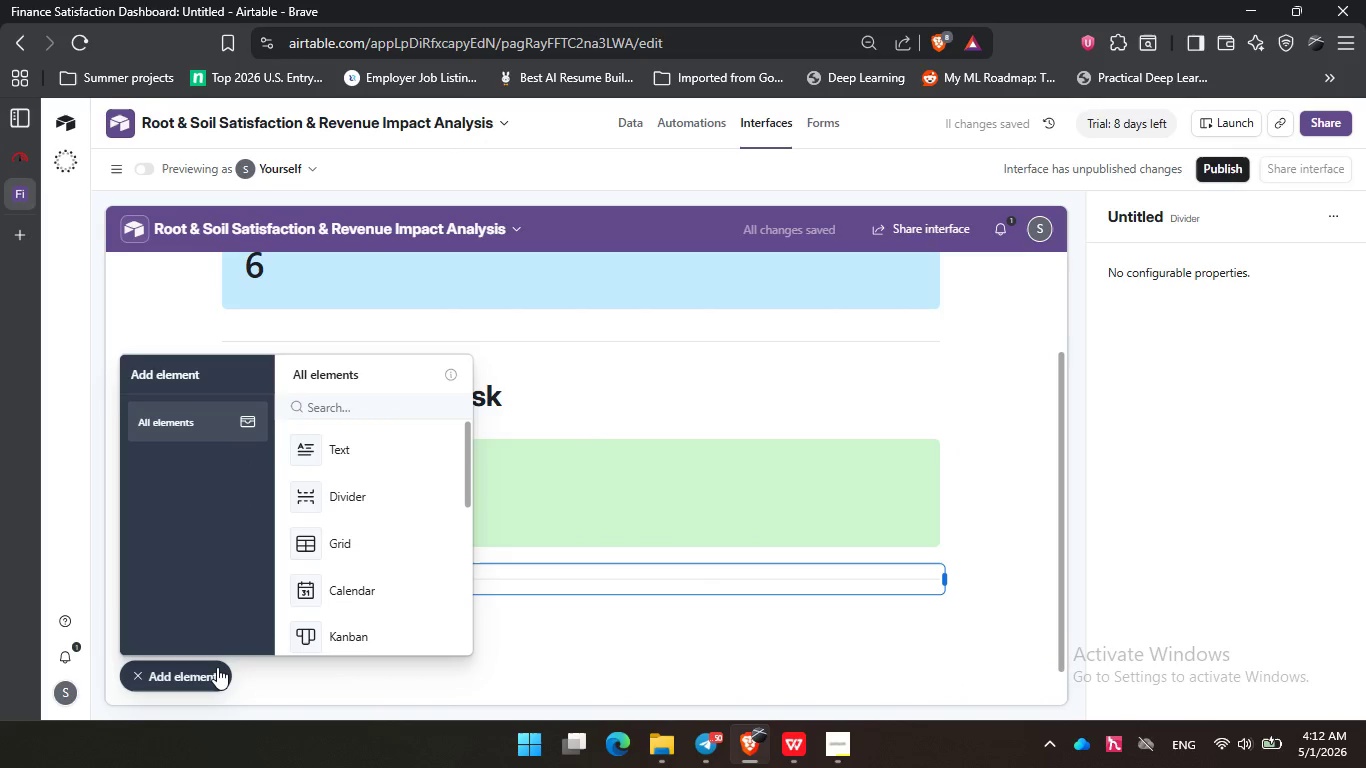 
left_click([217, 667])
 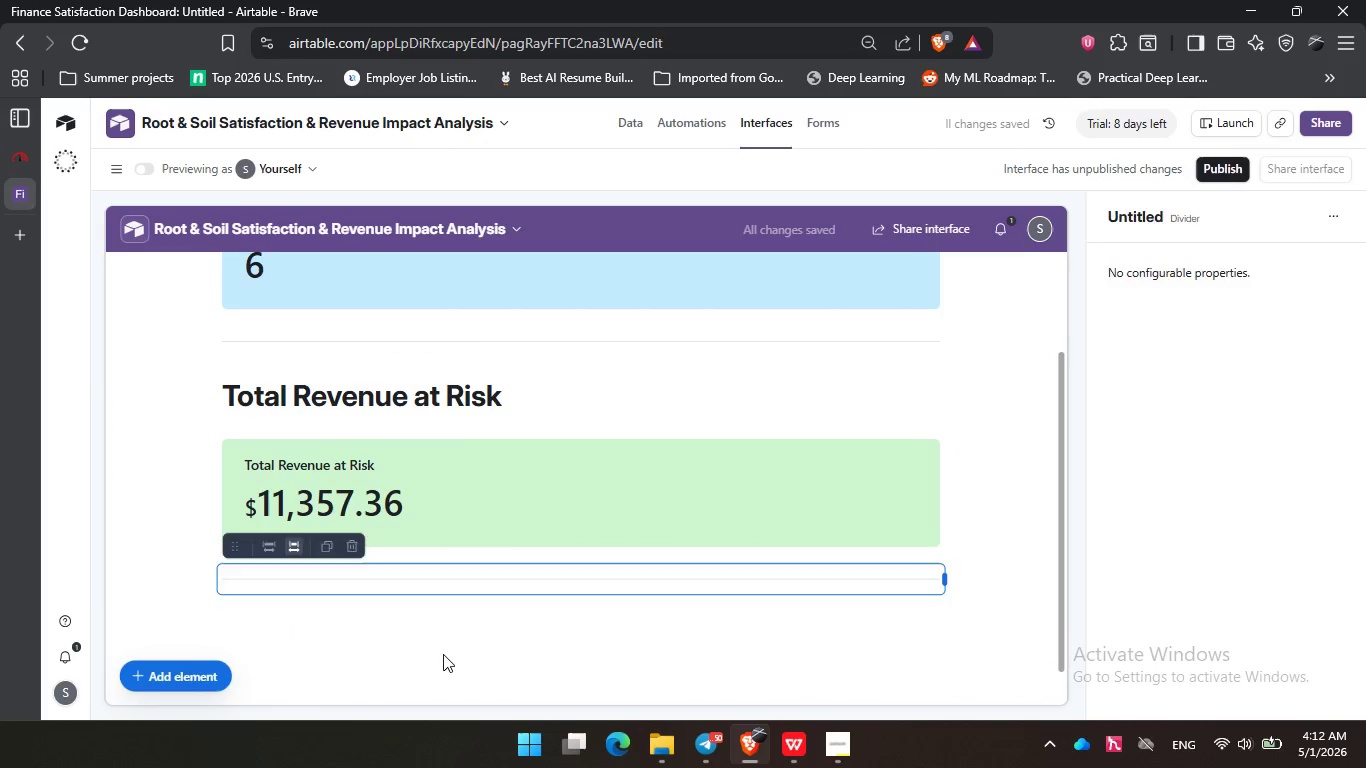 
left_click([443, 654])
 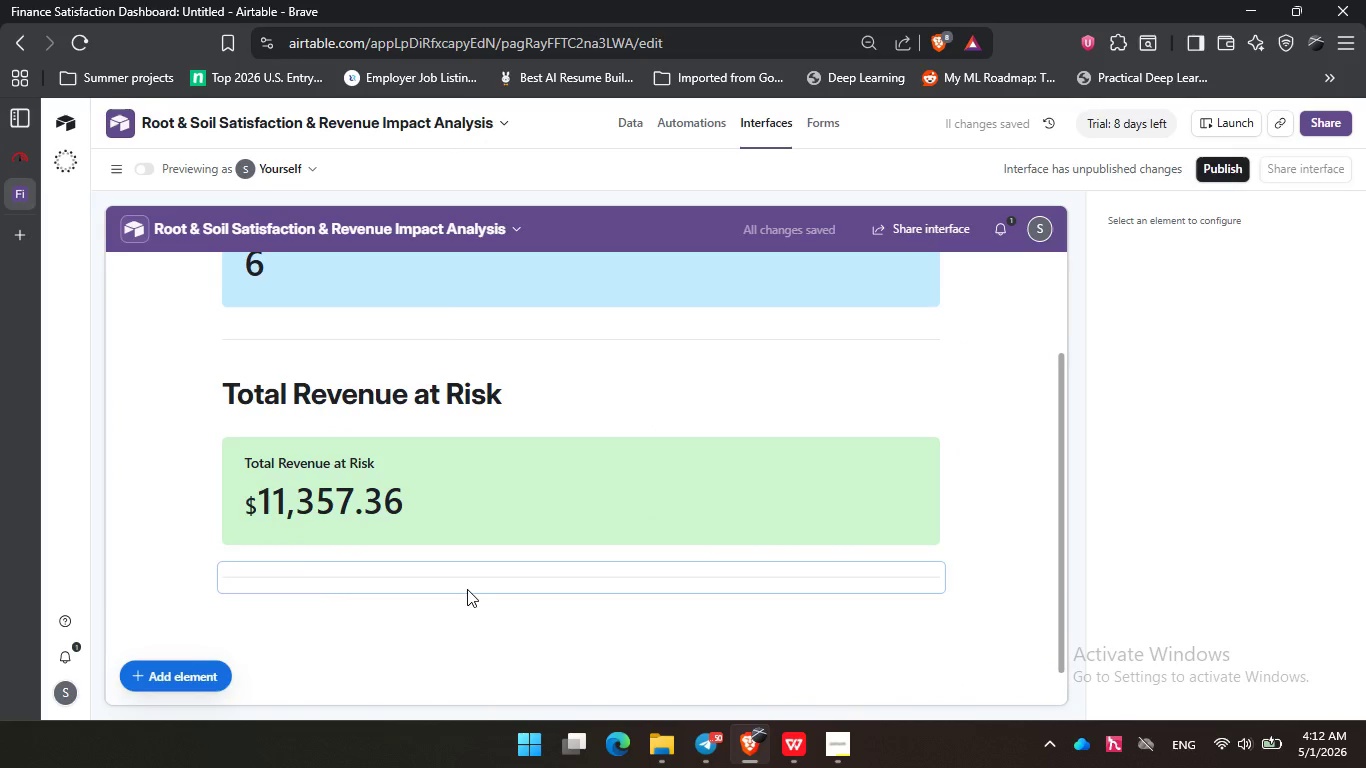 
scroll: coordinate [467, 589], scroll_direction: down, amount: 3.0
 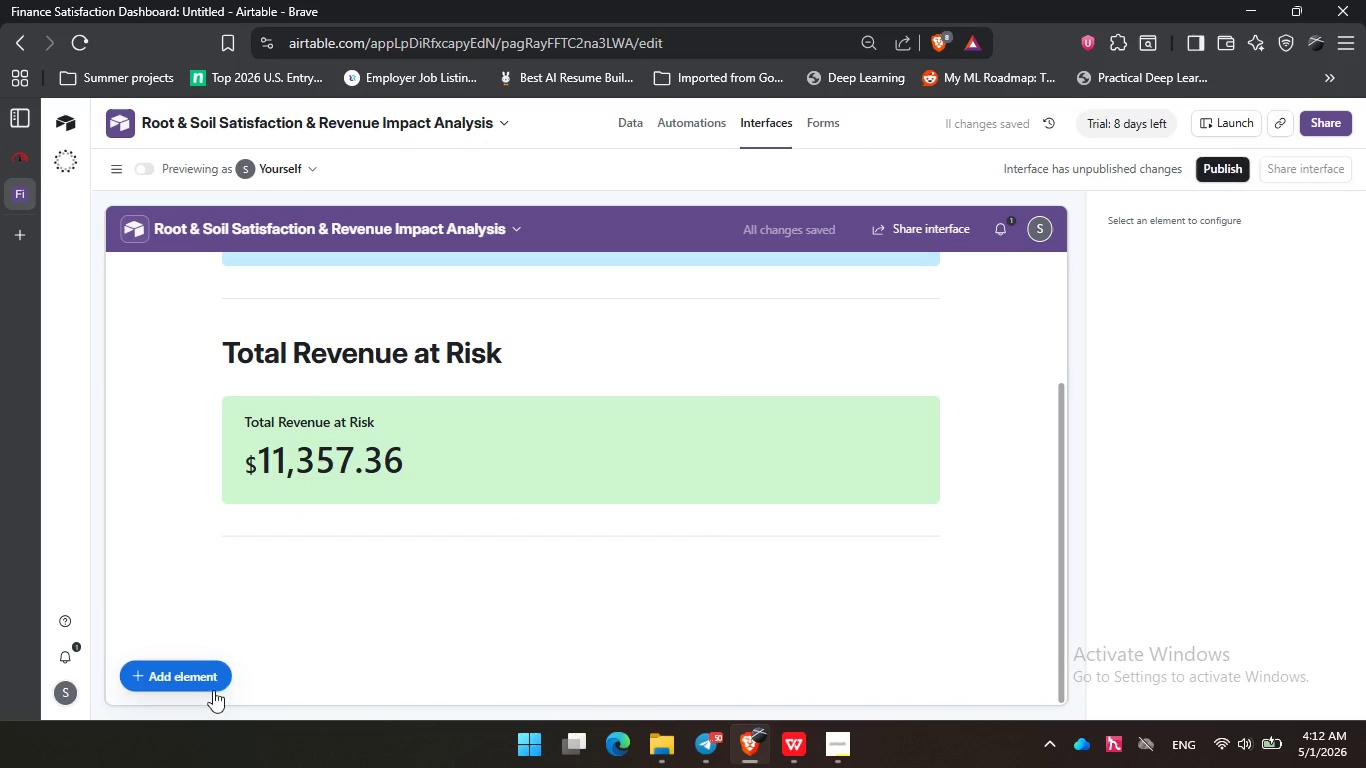 
left_click([195, 672])
 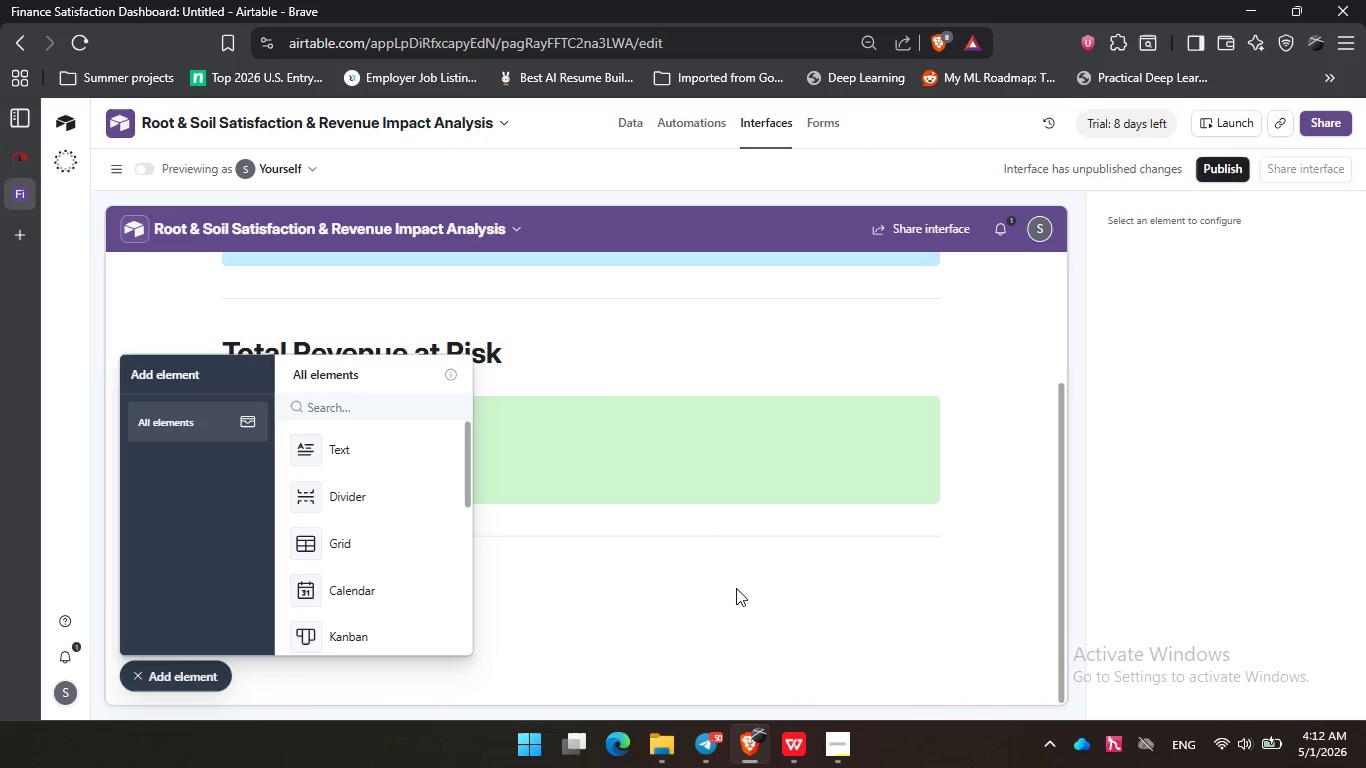 
left_click([739, 597])
 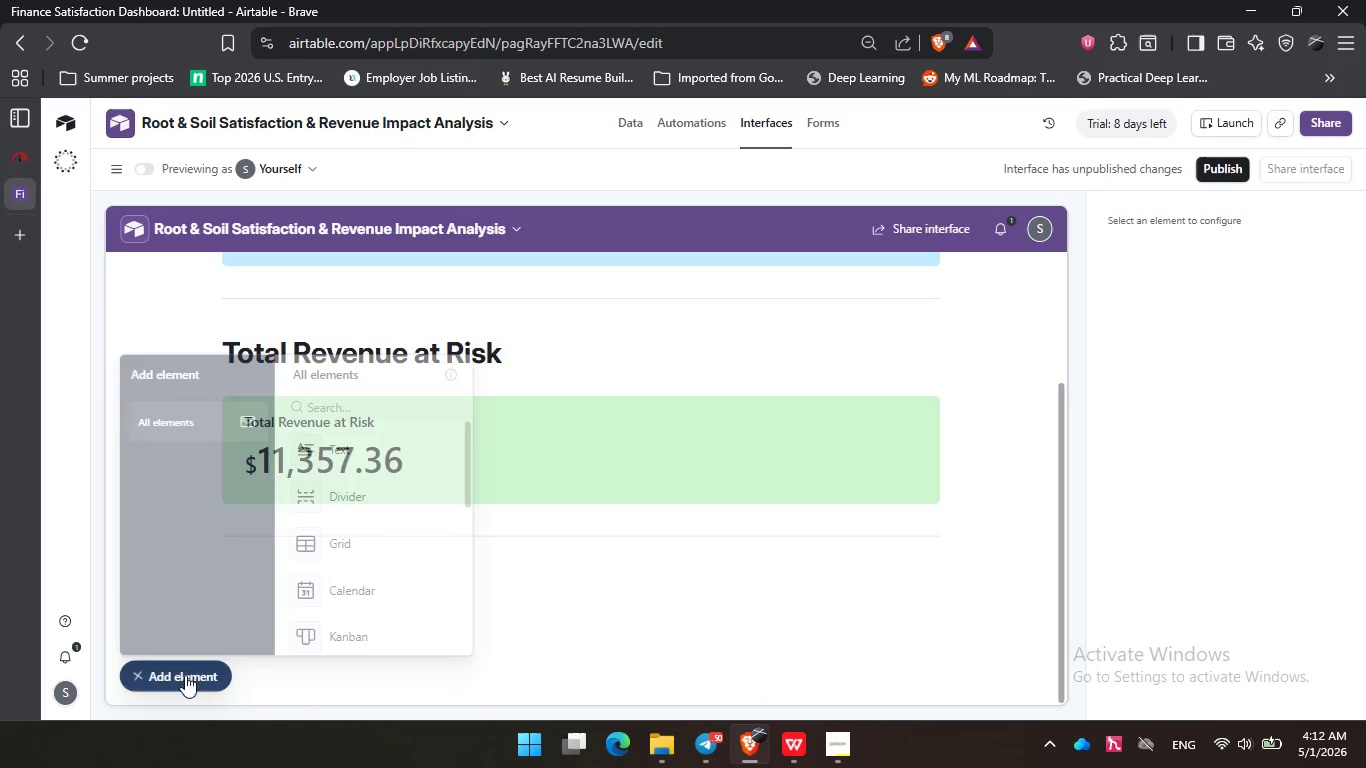 
left_click([165, 675])
 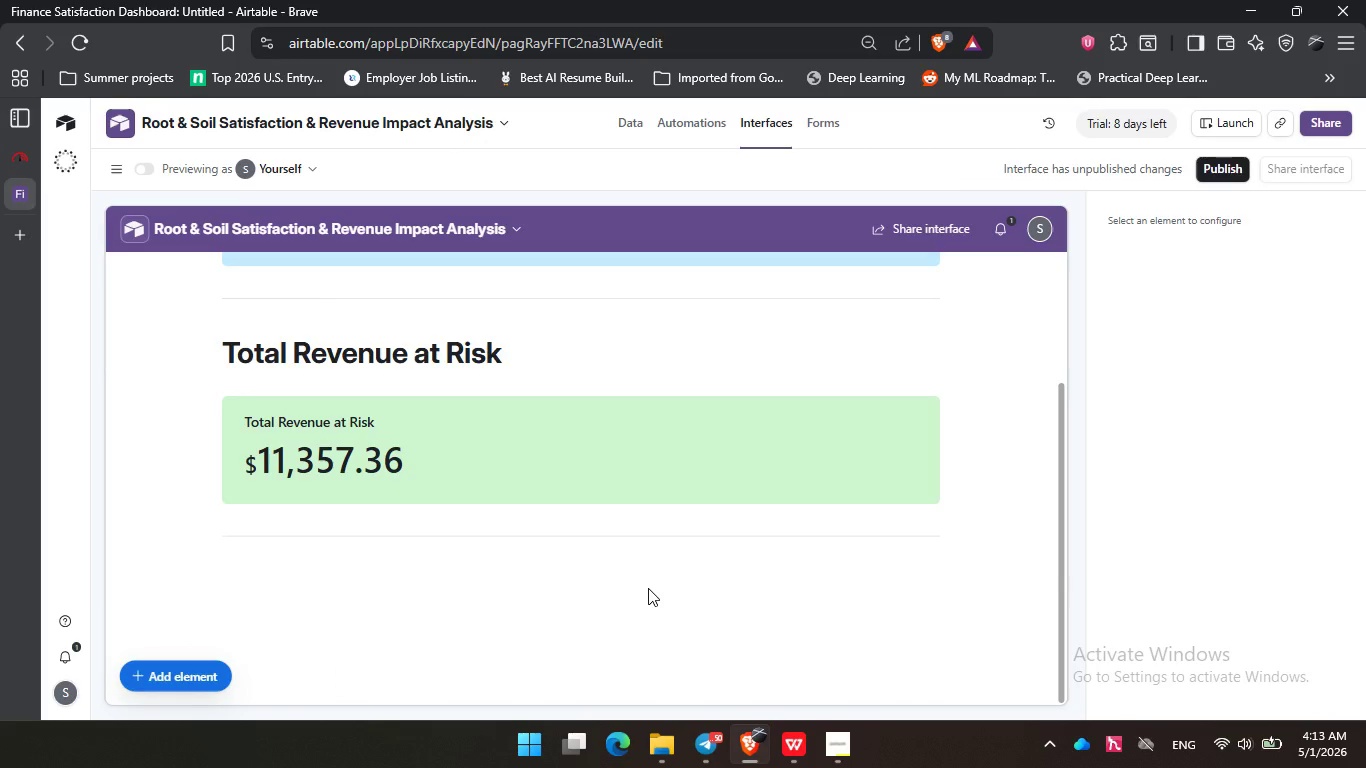 
wait(13.48)
 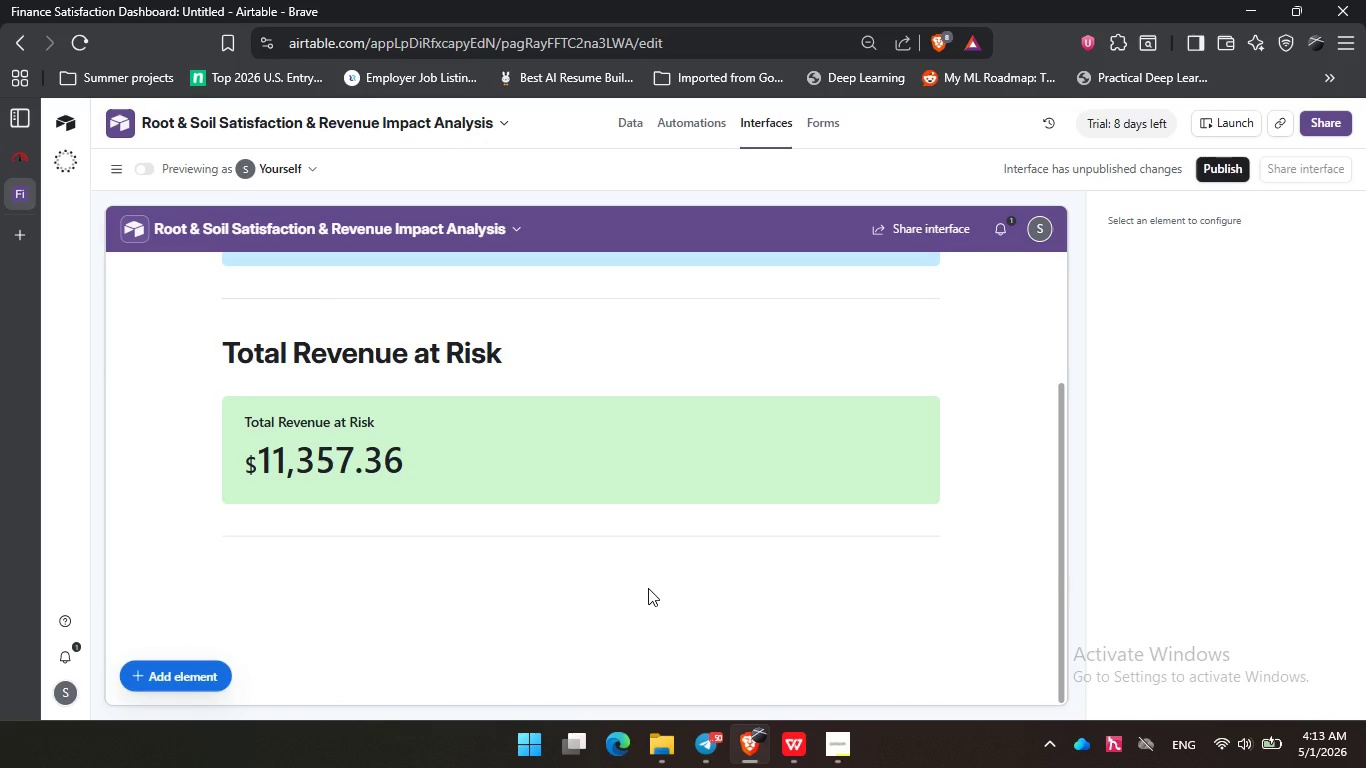 
left_click([353, 598])
 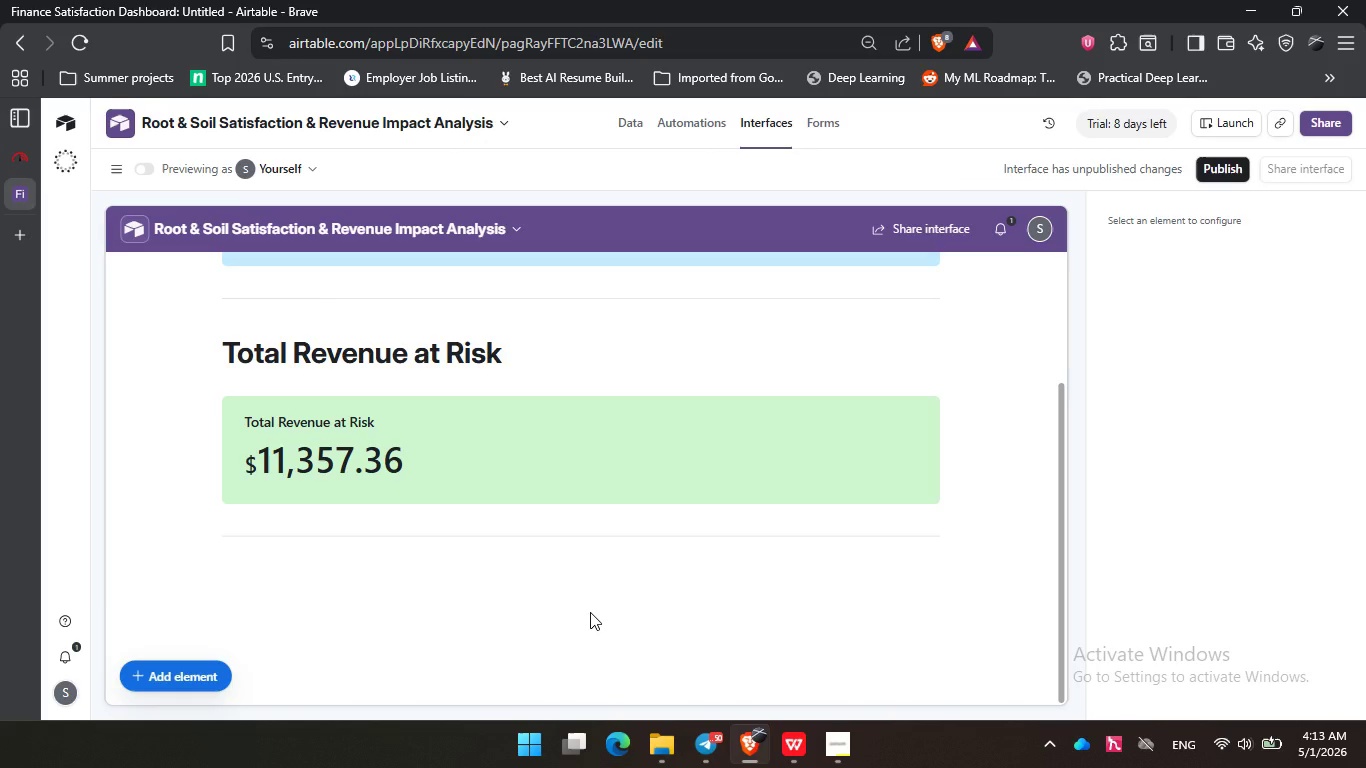 
left_click([590, 612])
 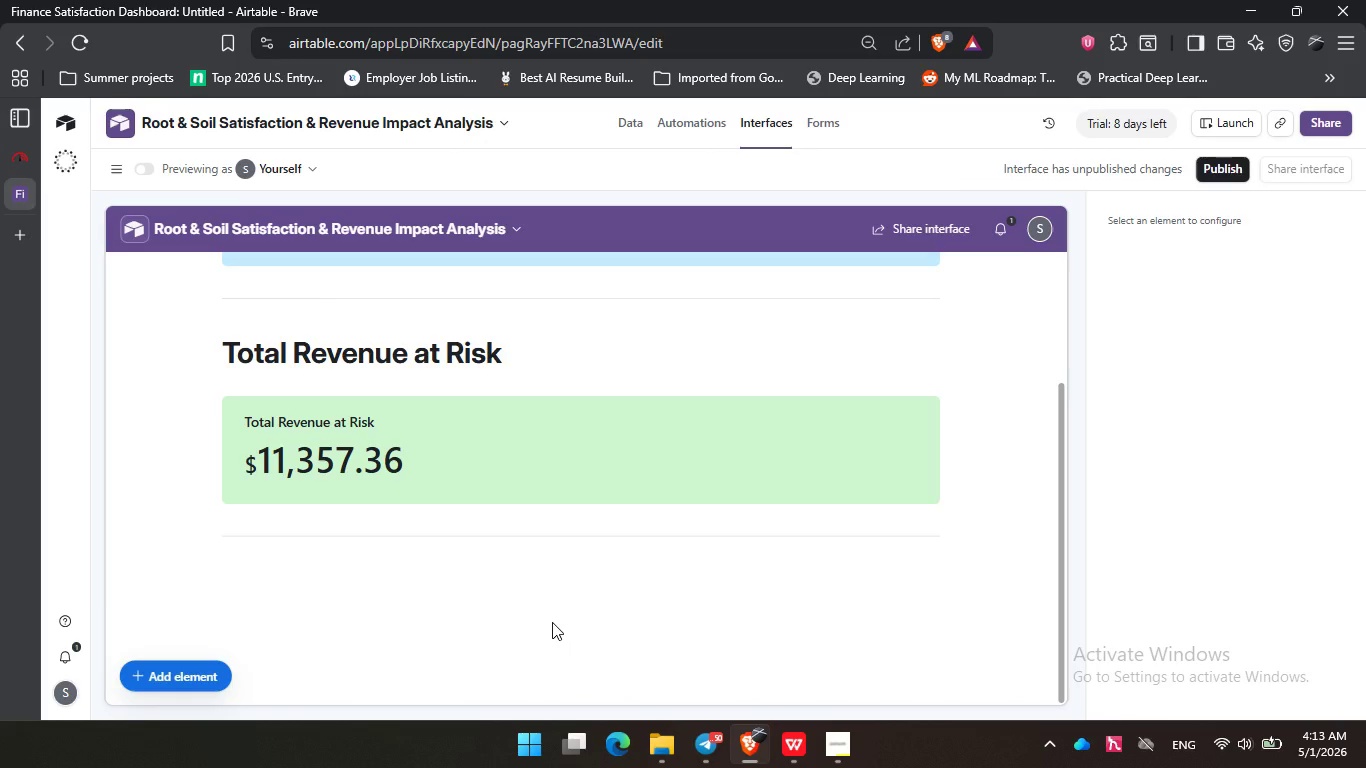 
wait(6.05)
 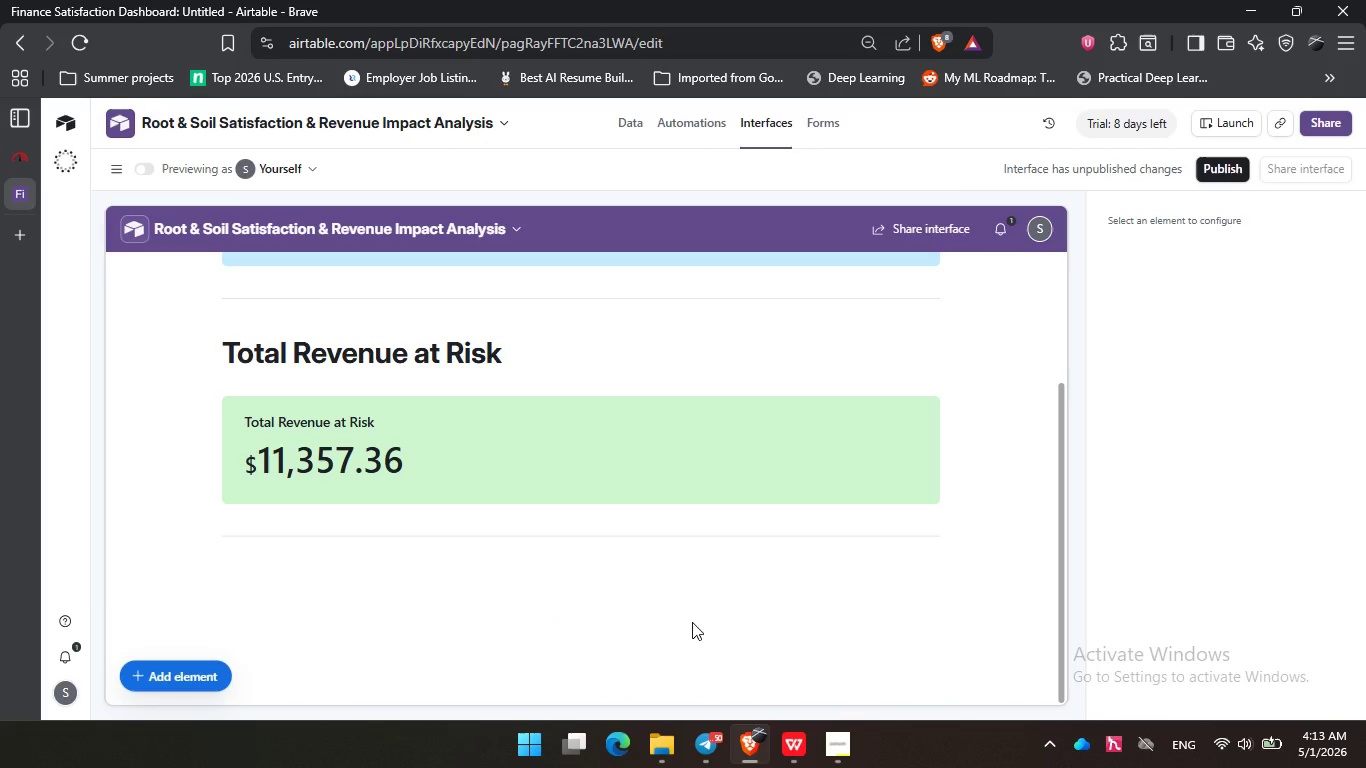 
left_click([175, 683])
 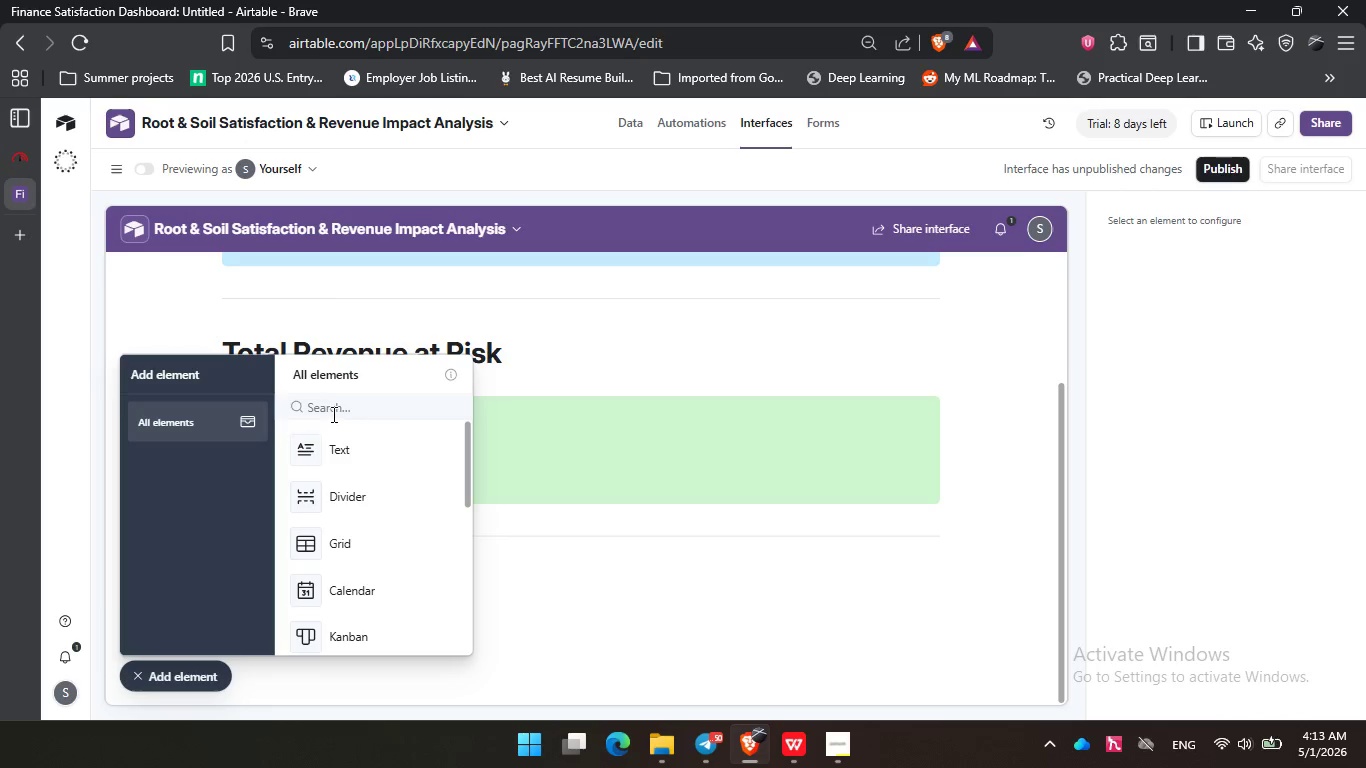 
left_click([332, 414])
 